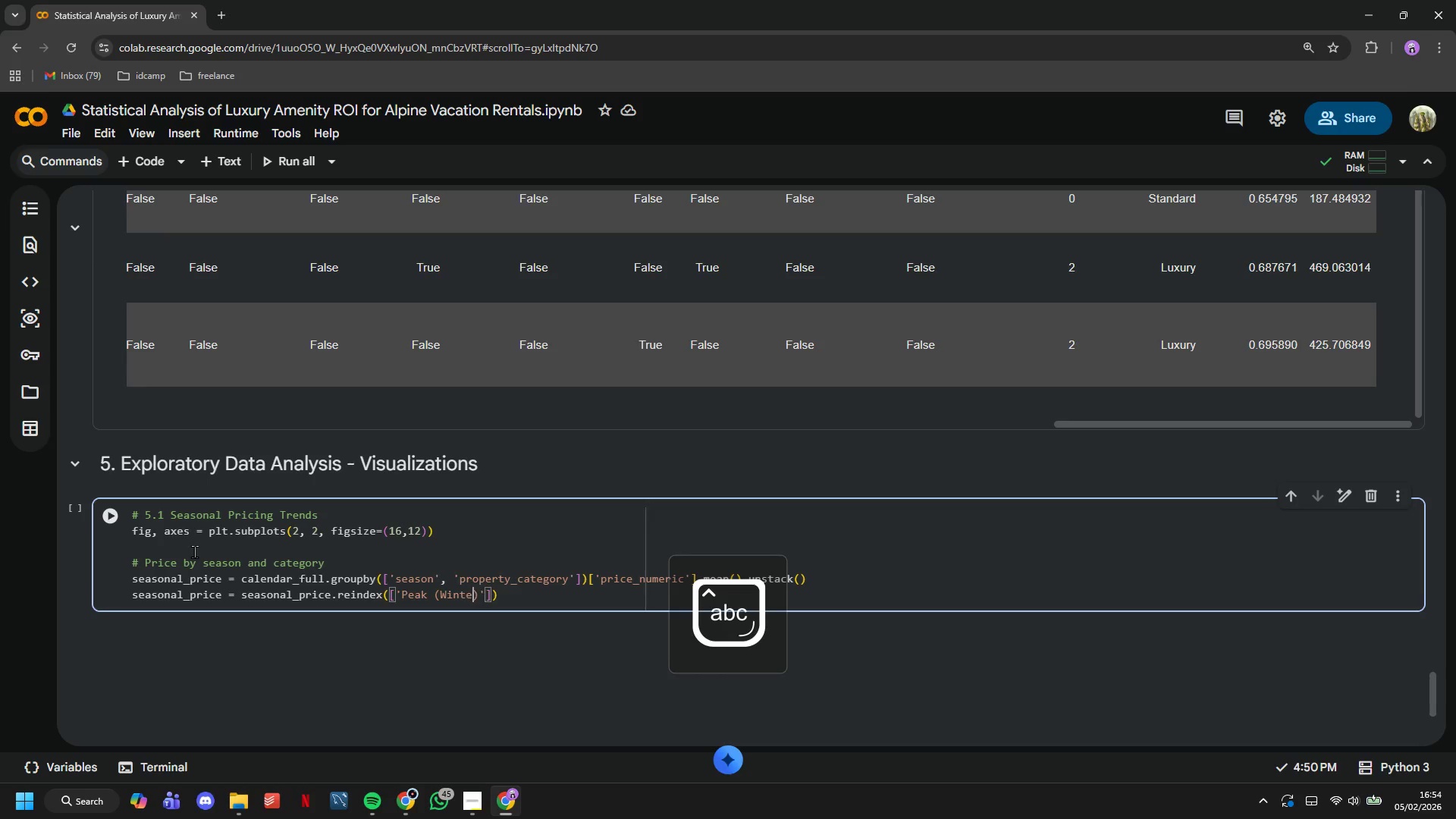 
key(ArrowRight)
 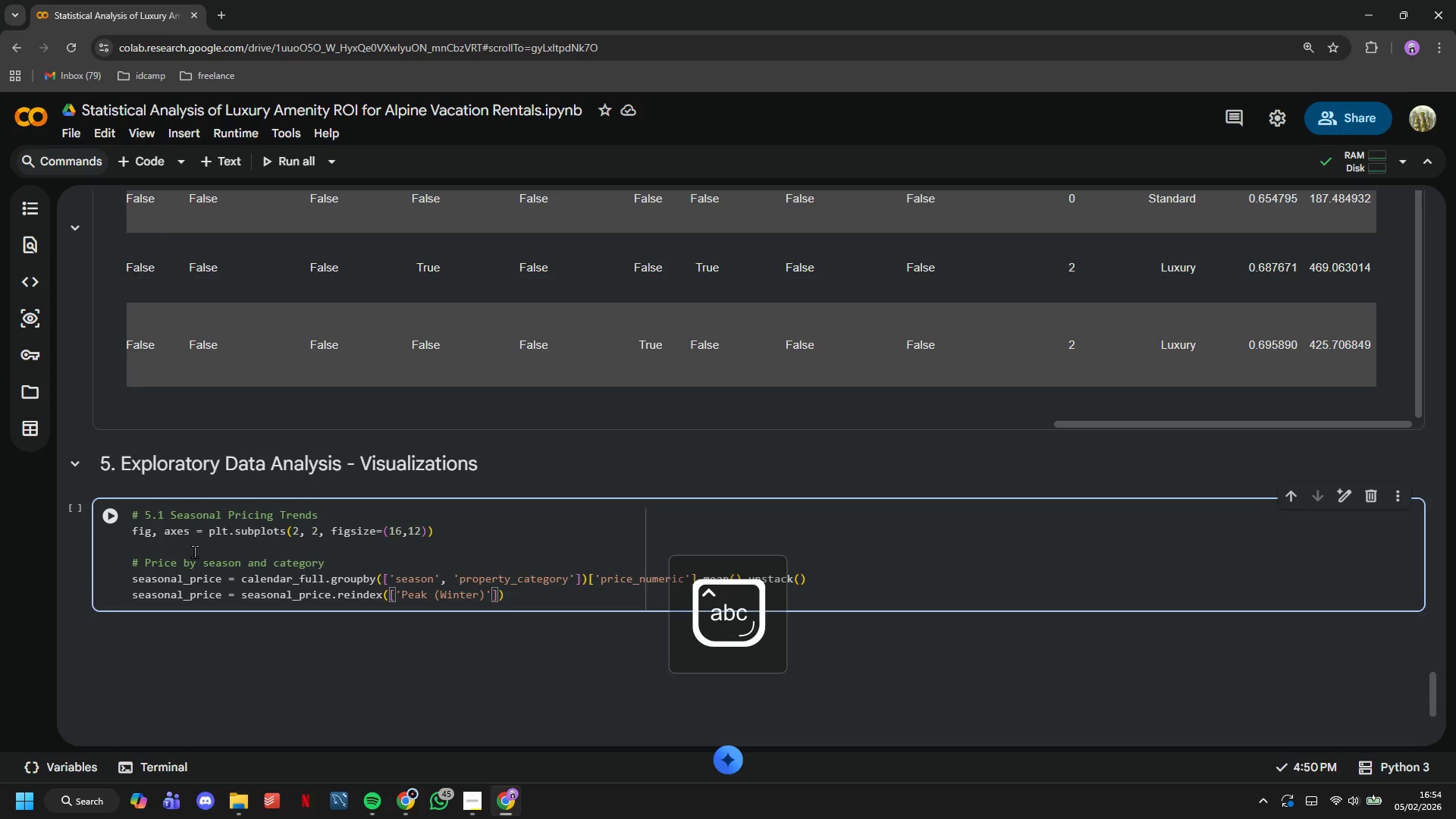 
key(ArrowRight)
 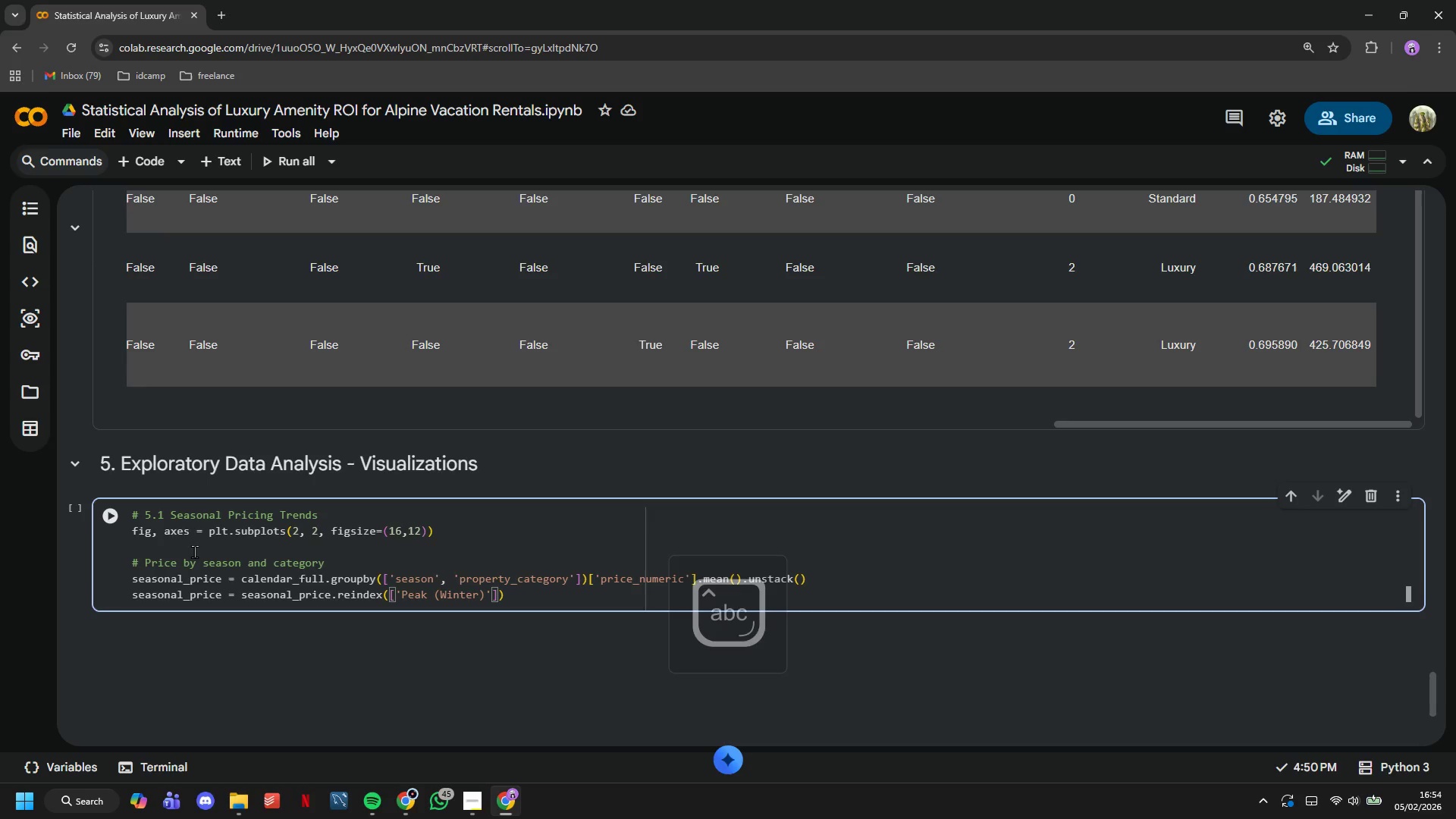 
type(, 'Shoulder (sU)
key(Backspace)
key(Backspace)
type(Summer)
 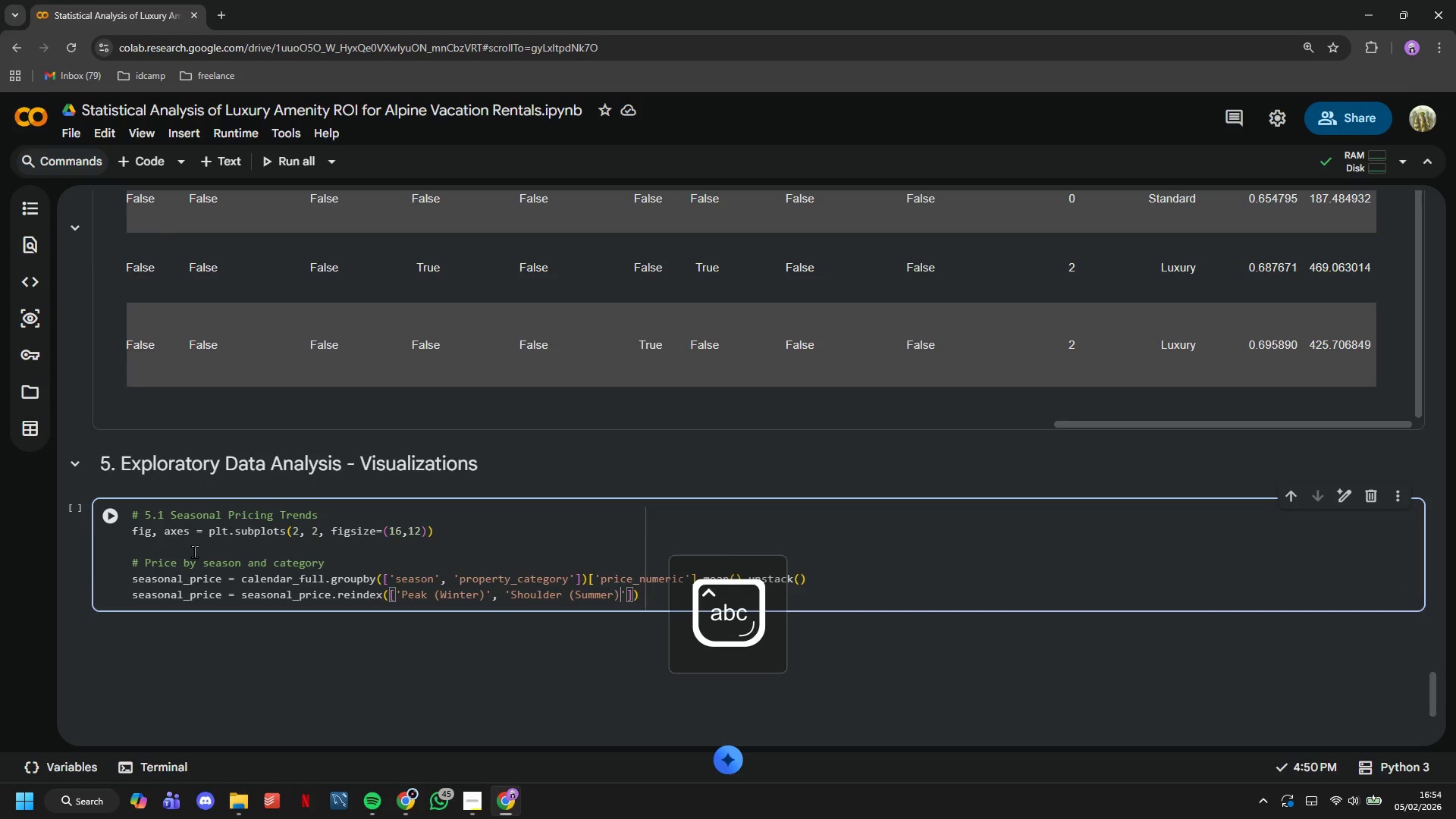 
key(ArrowRight)
 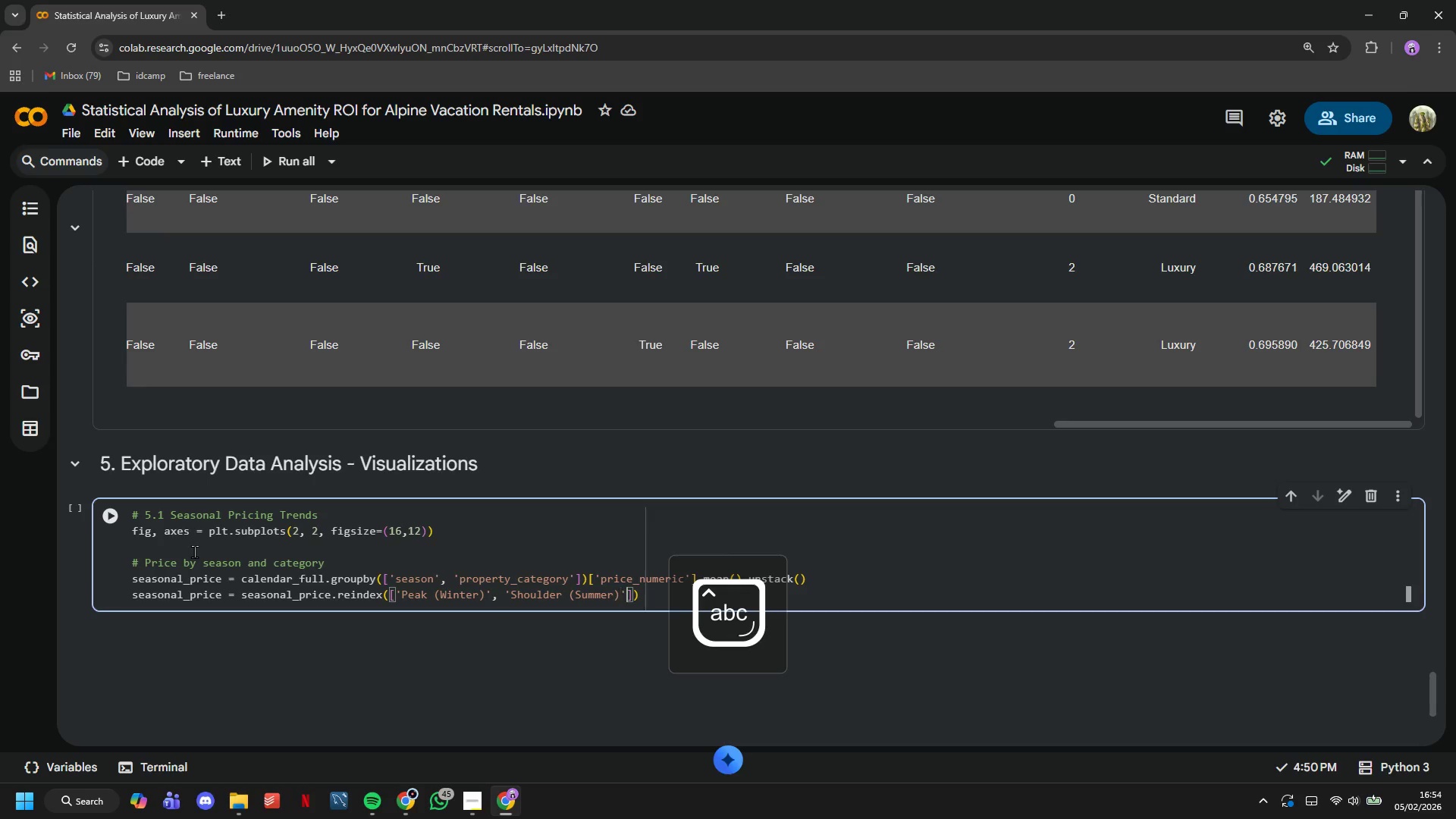 
key(ArrowRight)
 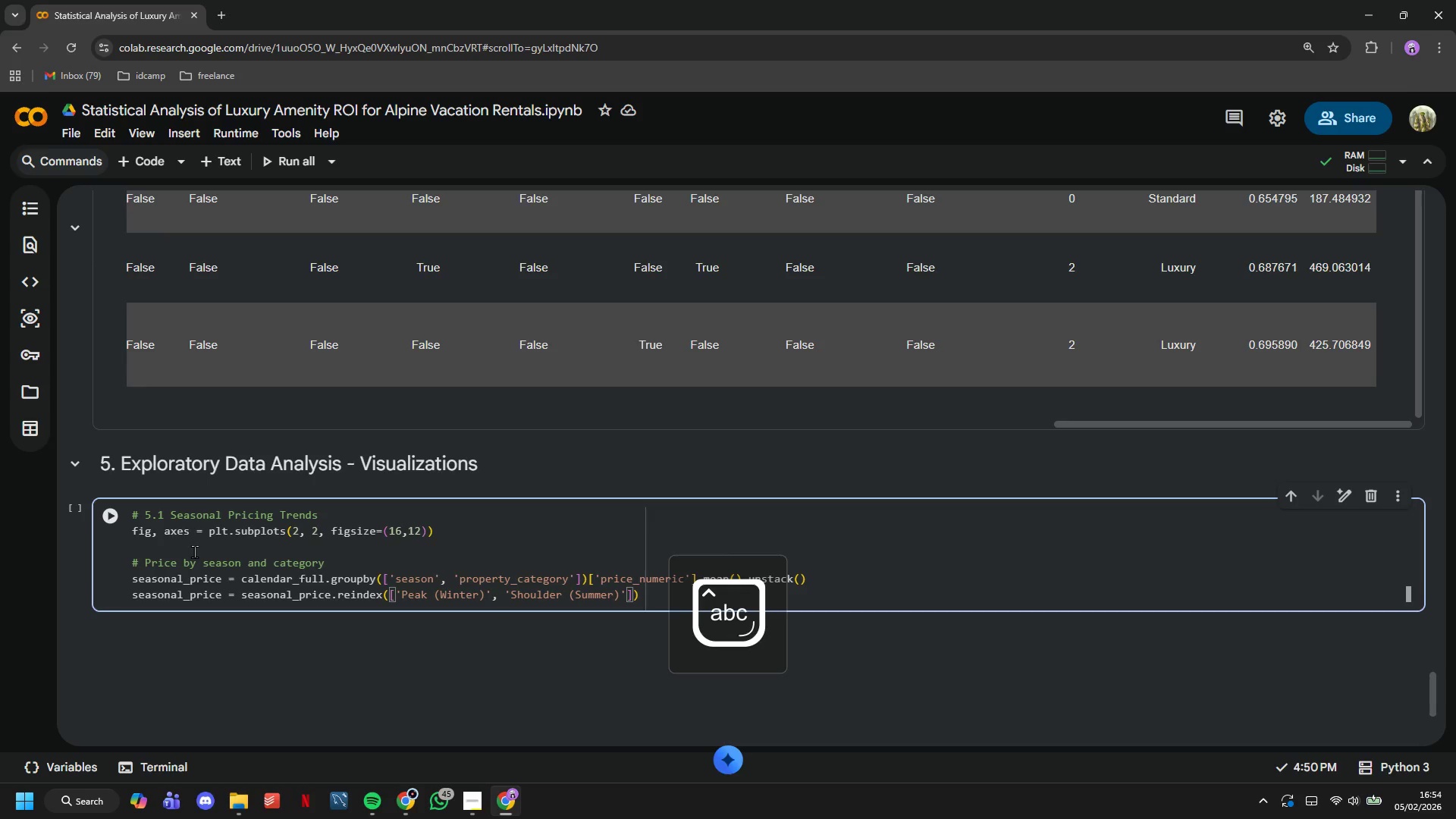 
key(Comma)
 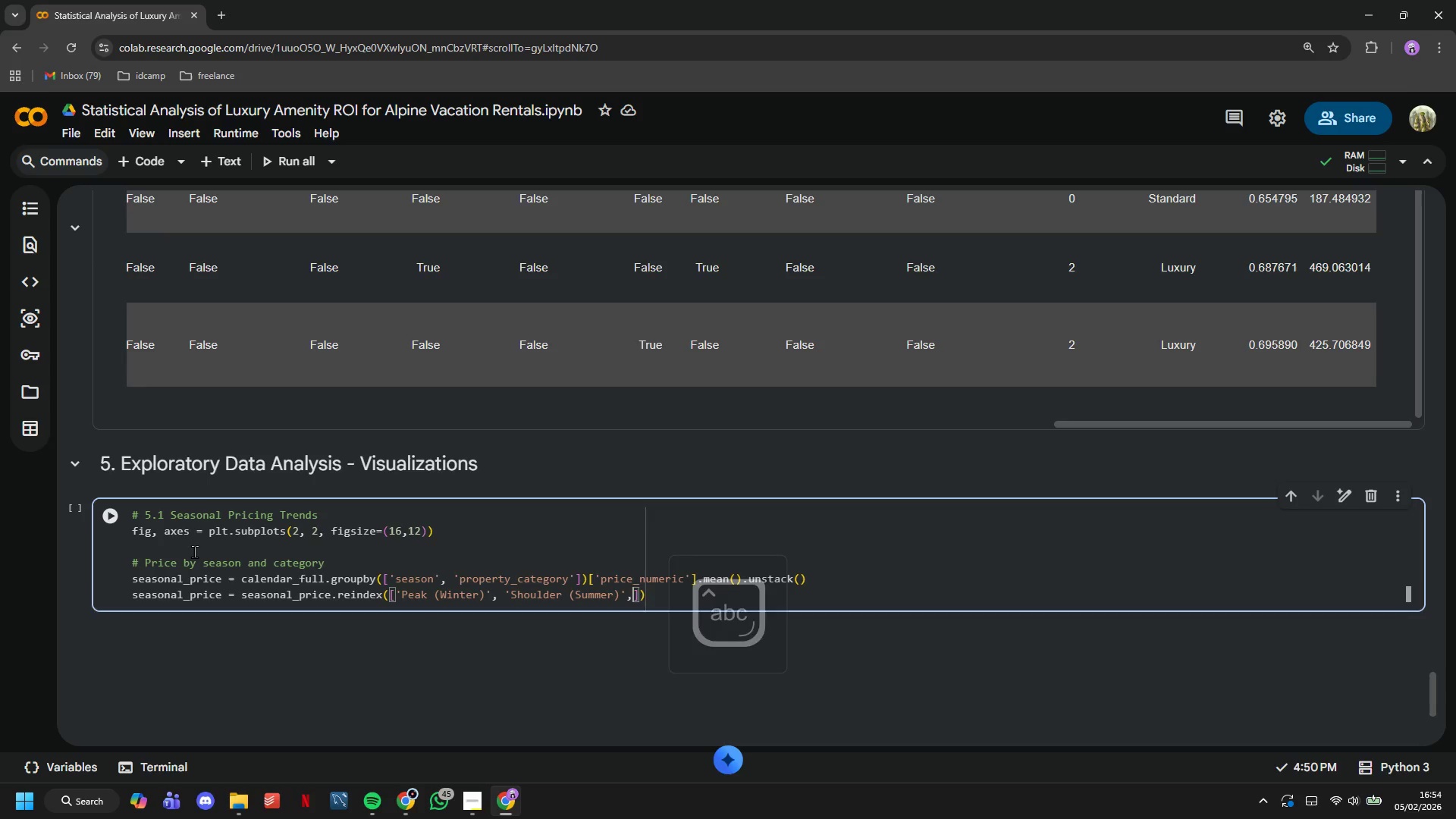 
key(Enter)
 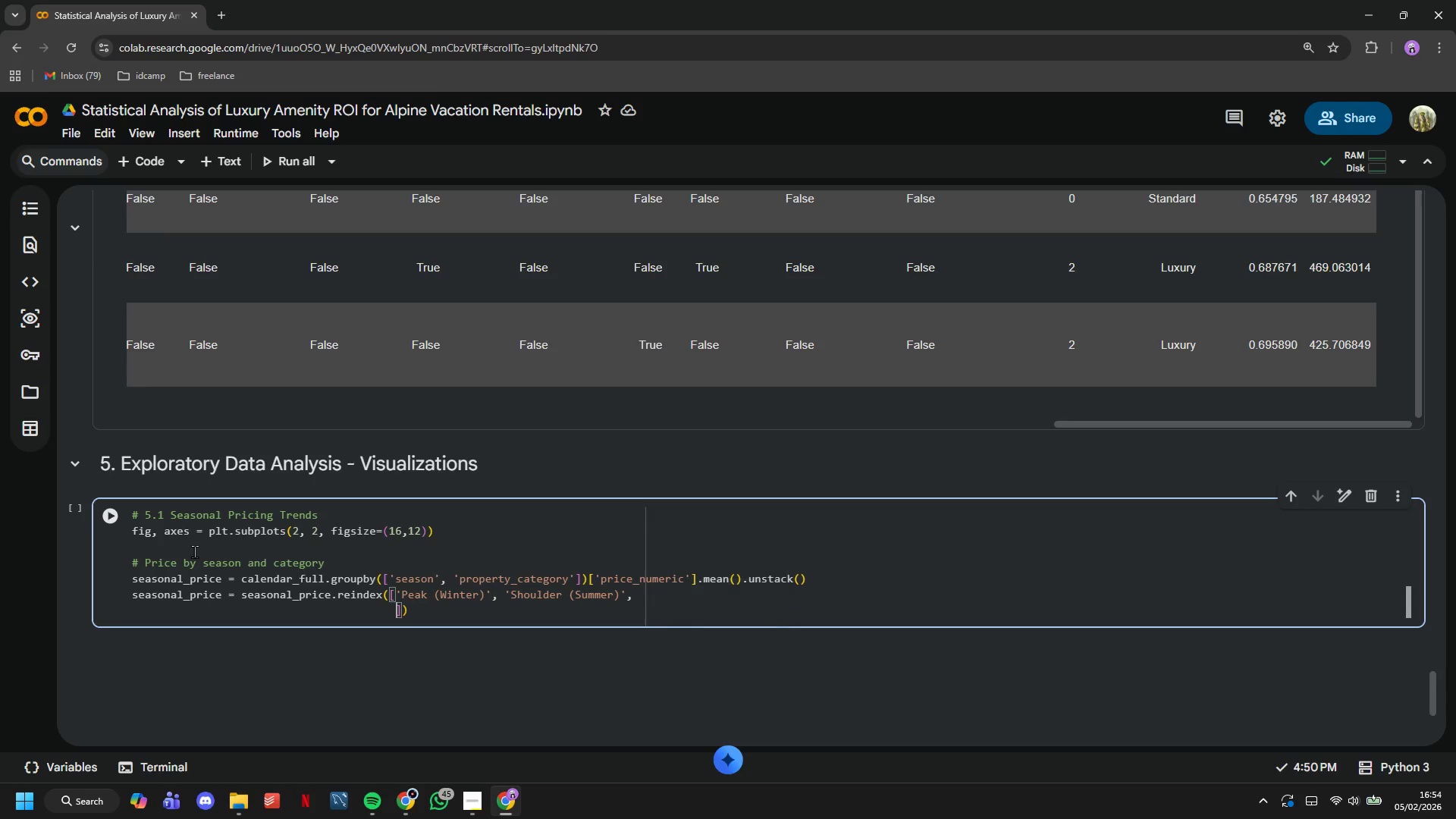 
type('Shoulder (Fall)
 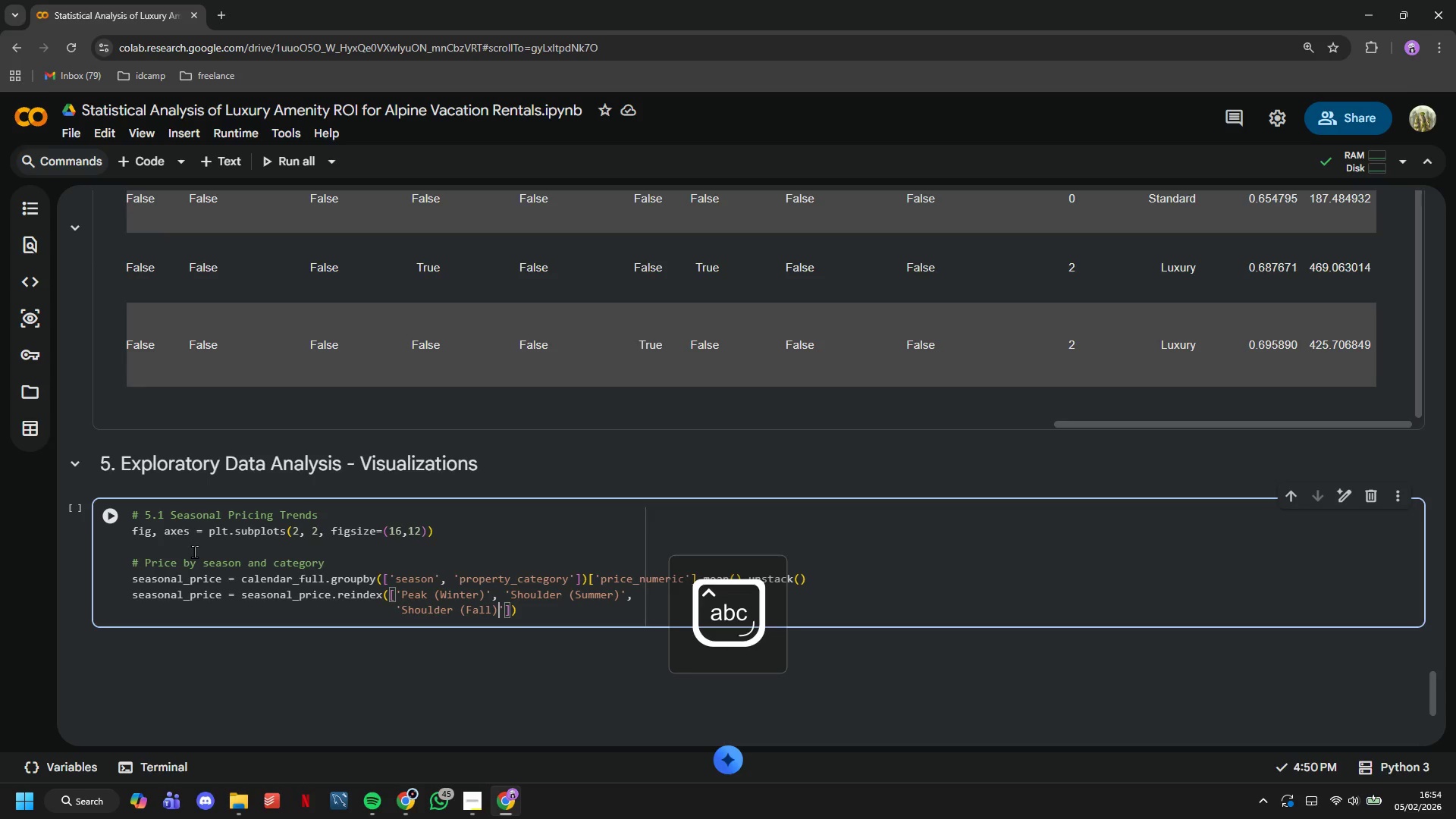 
 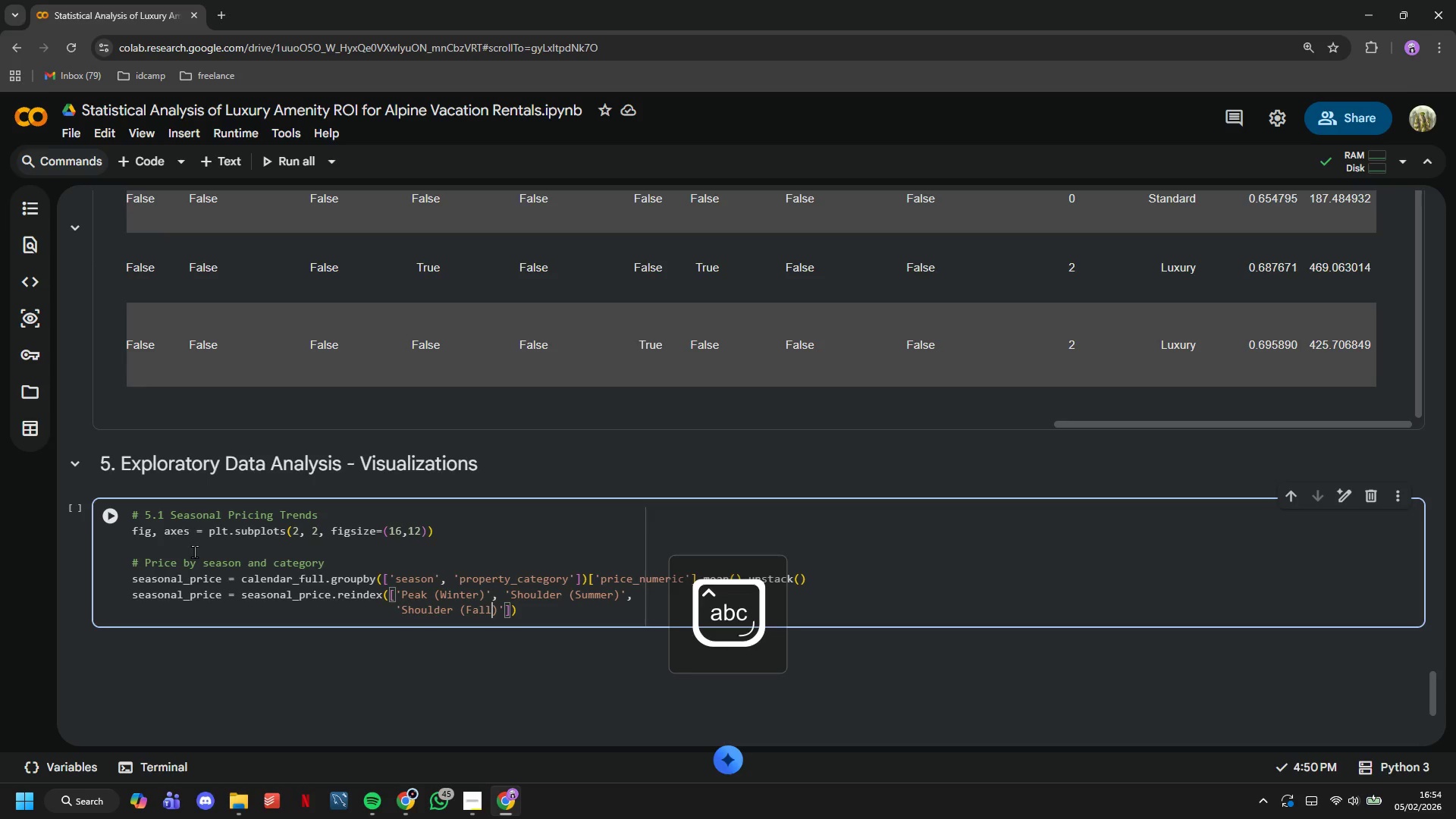 
key(ArrowRight)
 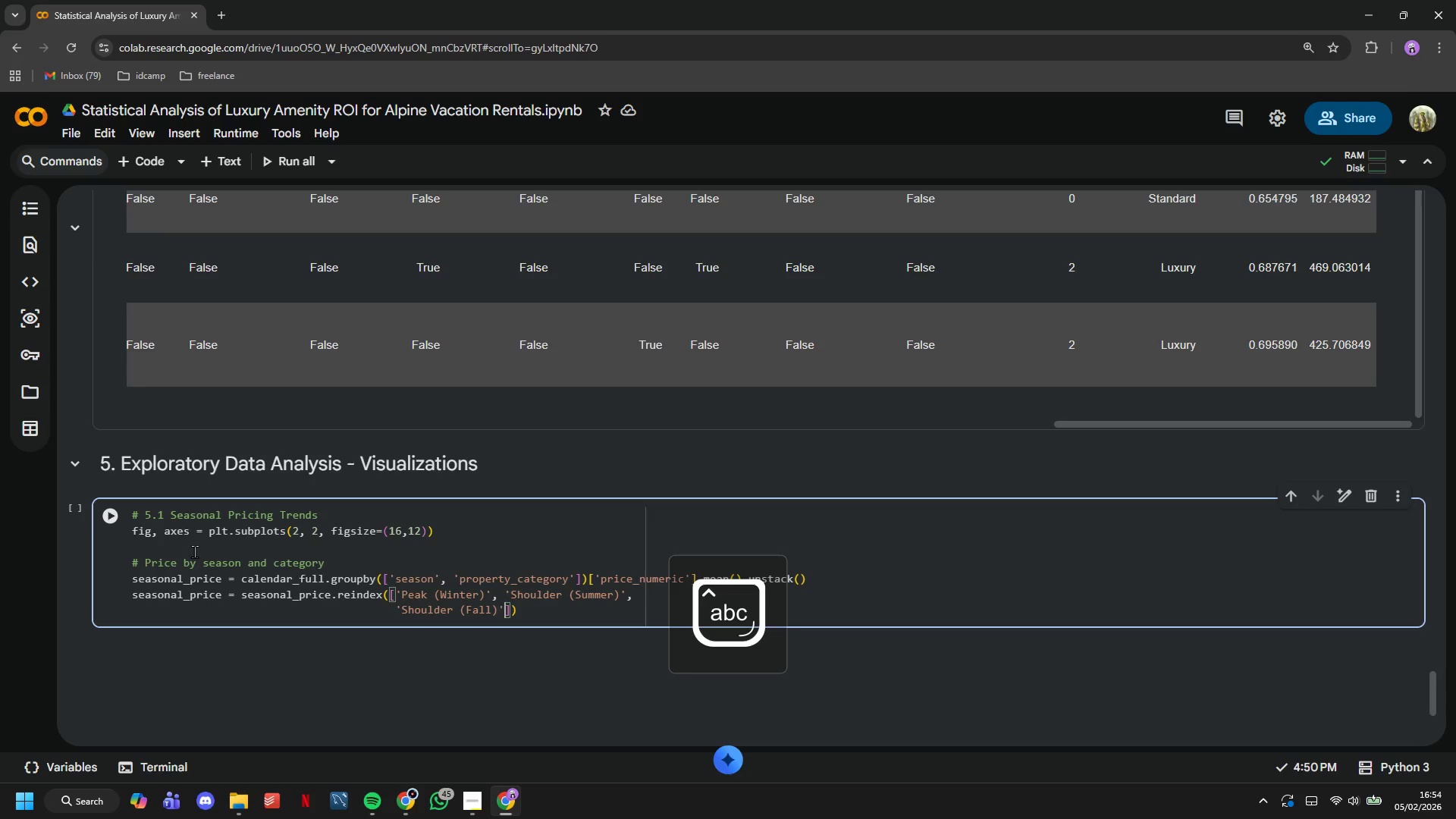 
key(ArrowRight)
 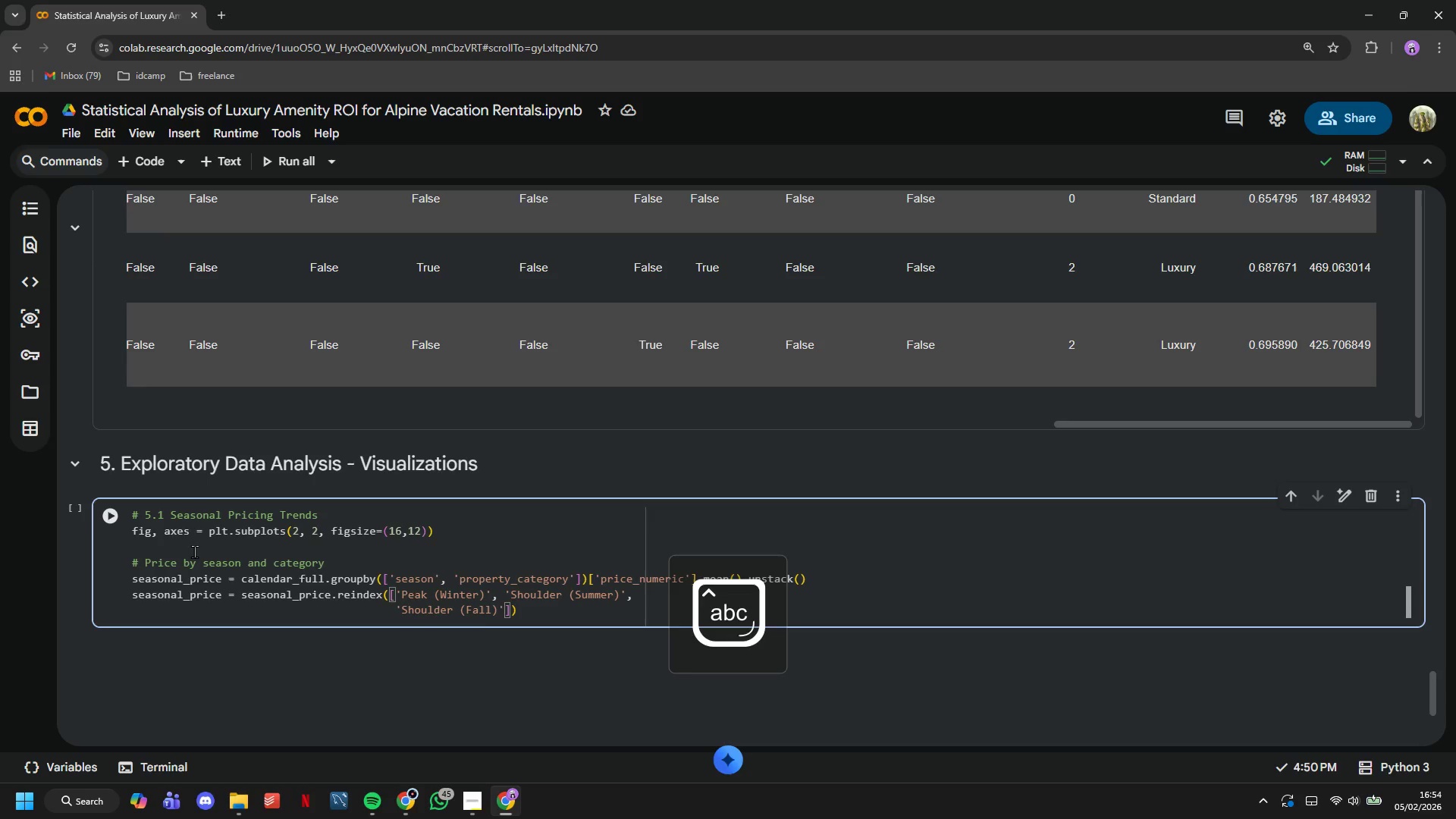 
key(Comma)
 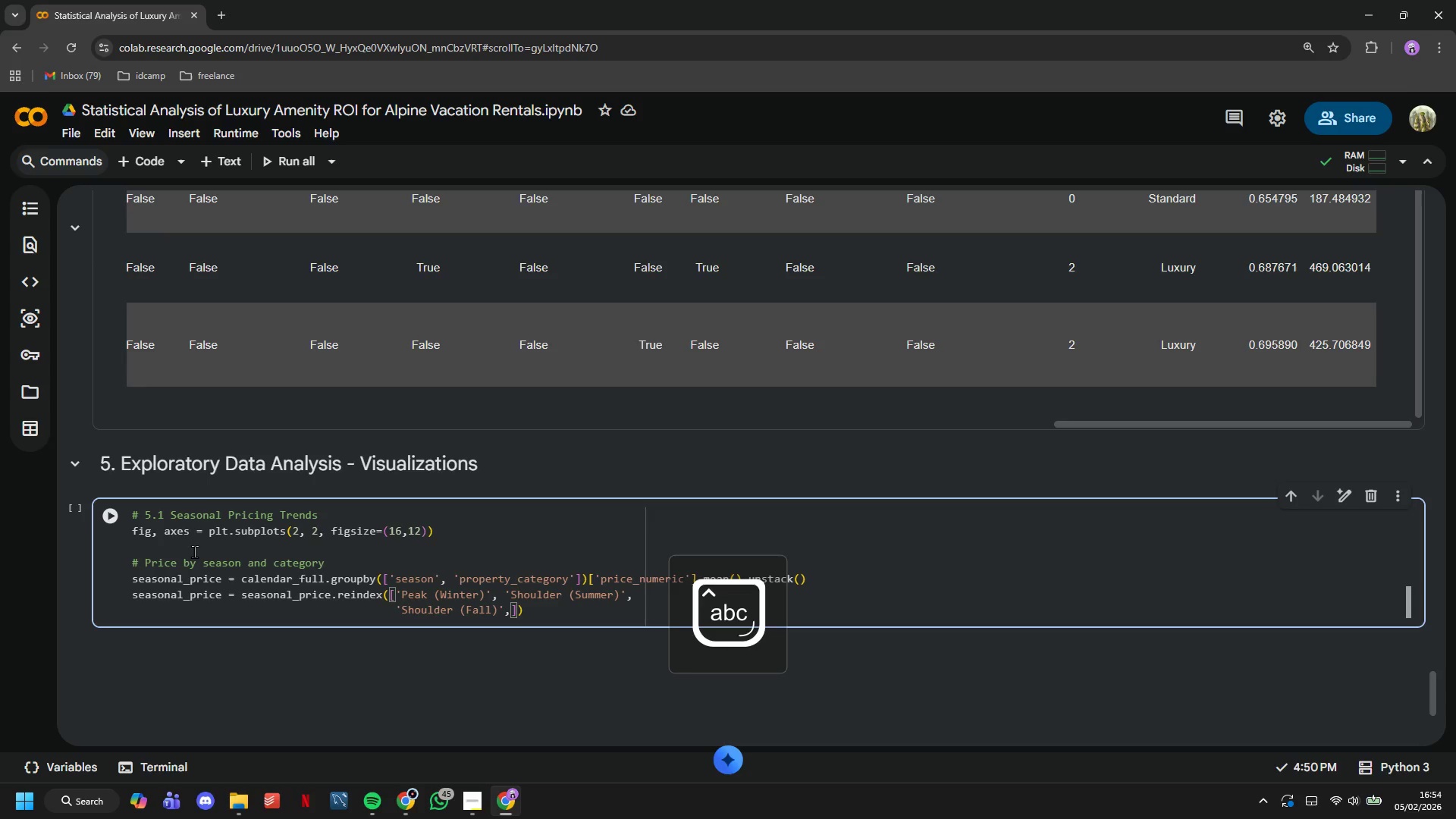 
key(Space)
 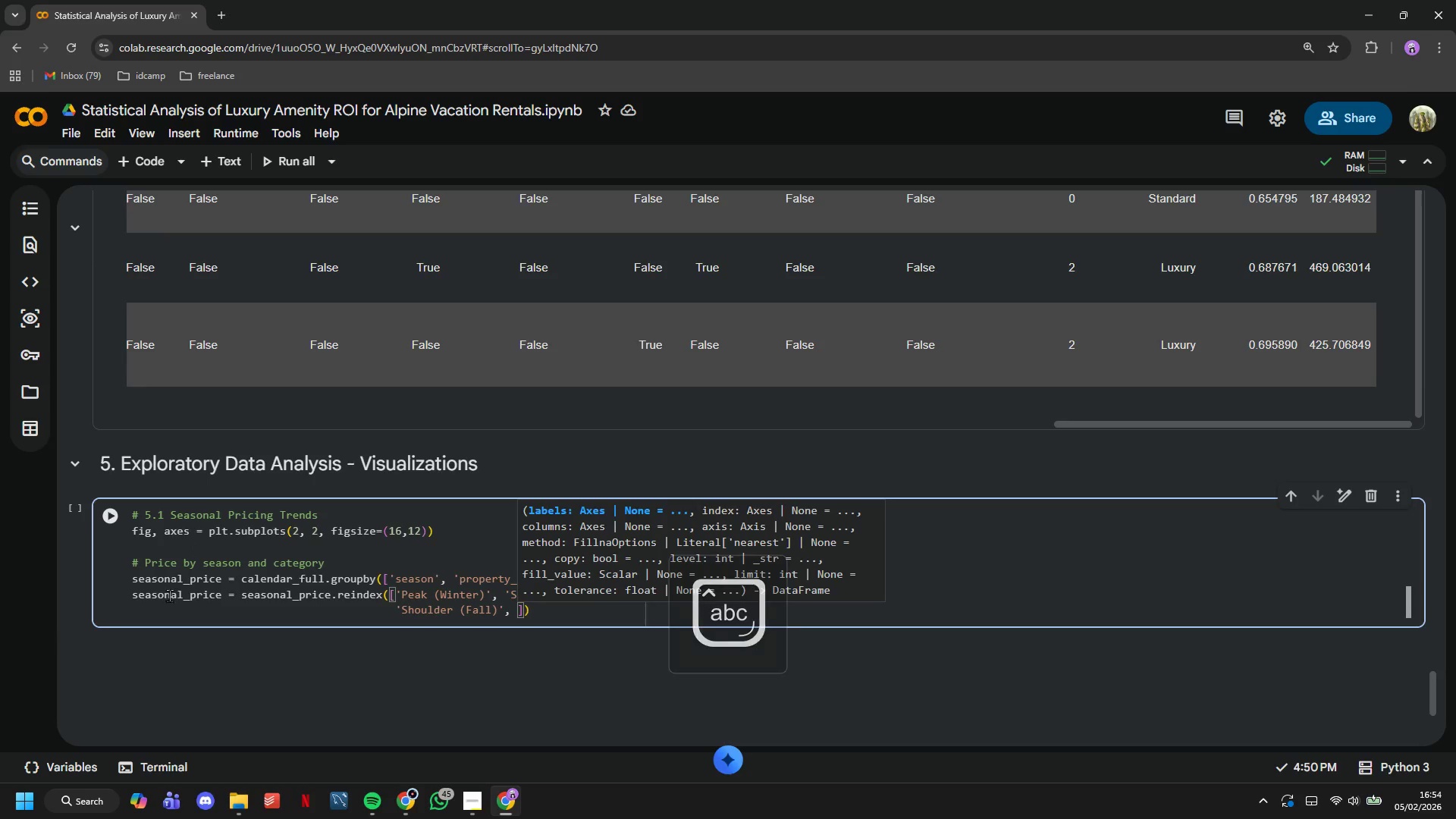 
scroll: coordinate [290, 475], scroll_direction: up, amount: 35.0
 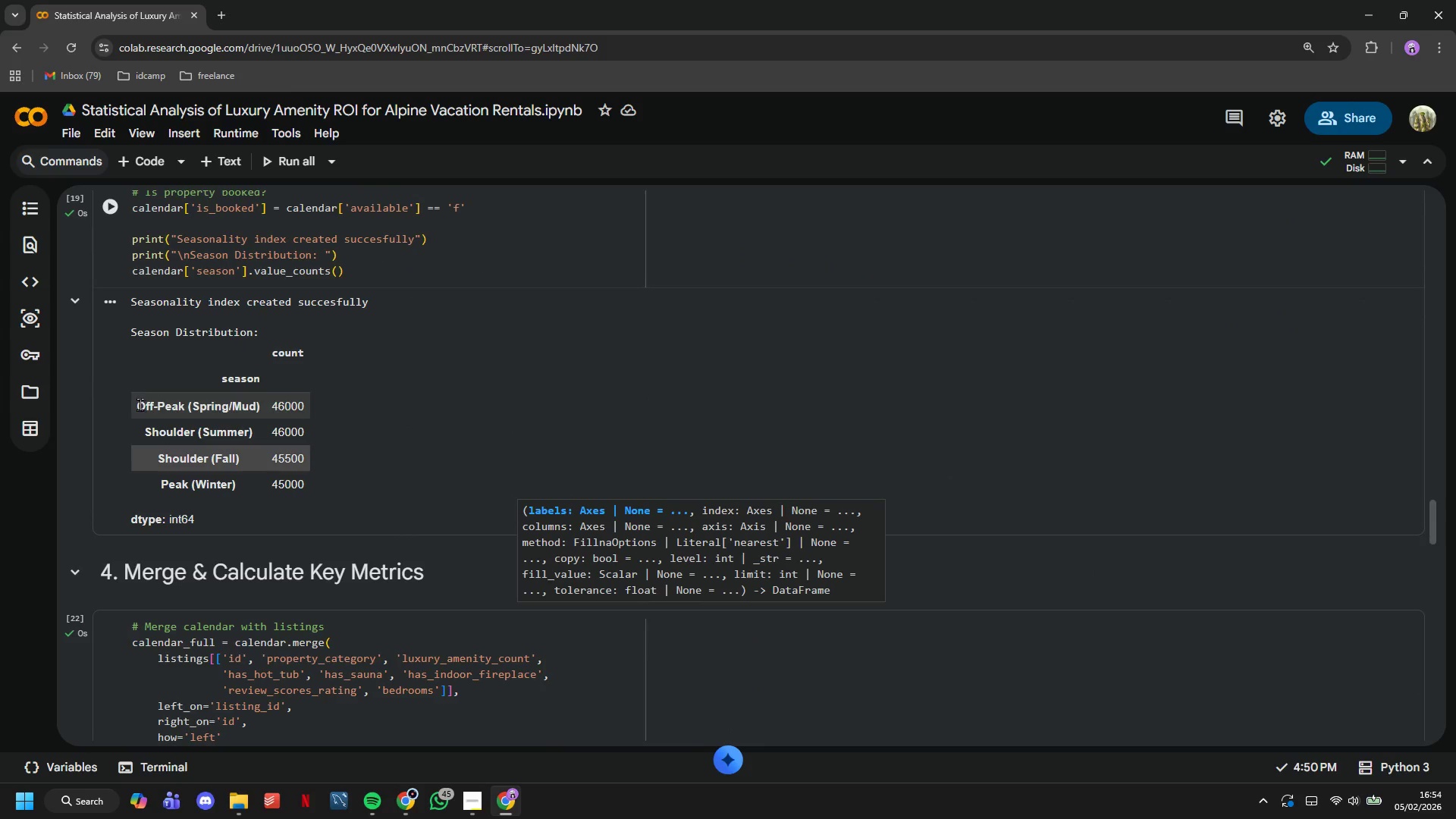 
left_click_drag(start_coordinate=[136, 403], to_coordinate=[262, 406])
 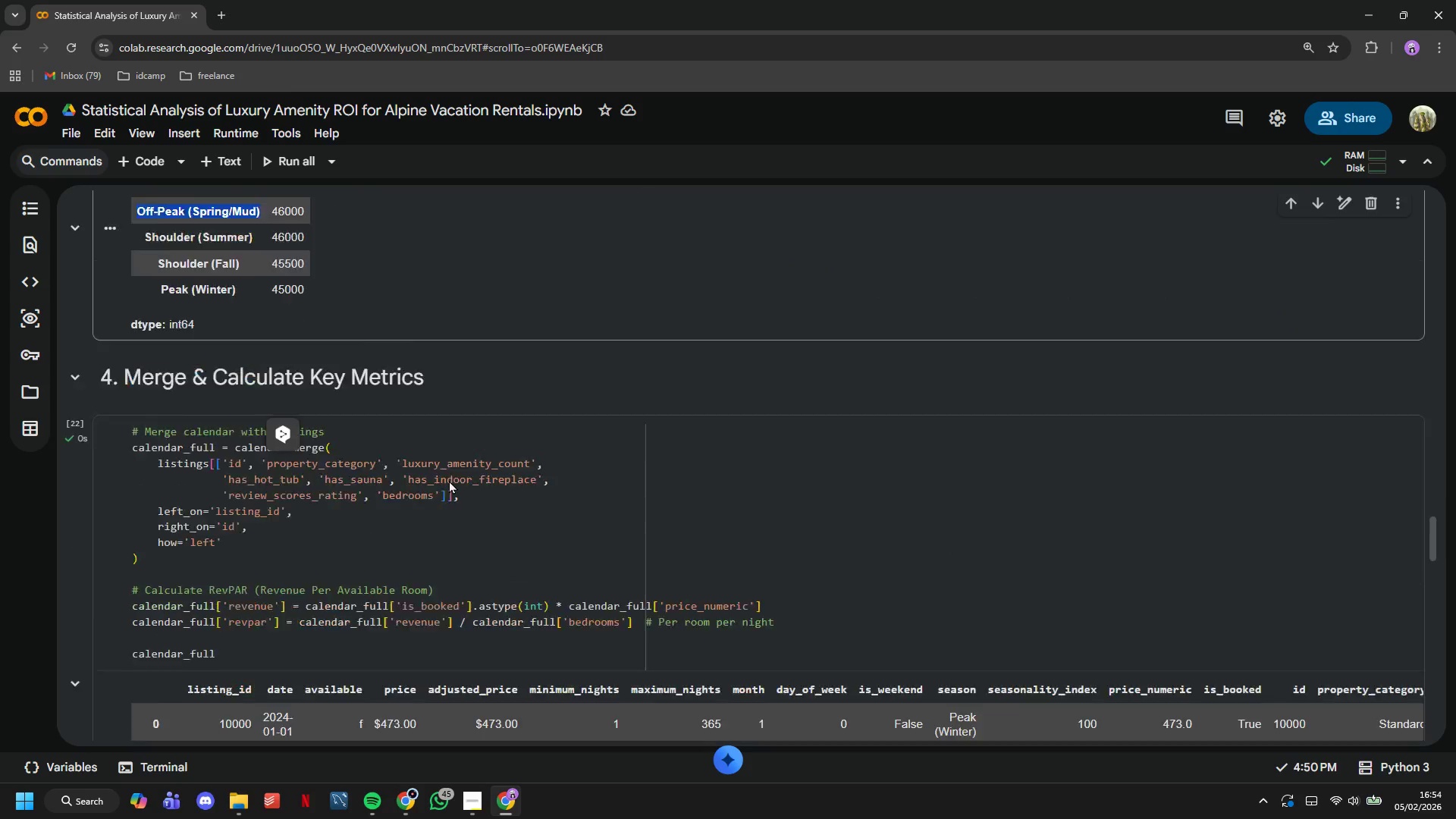 
key(Control+C)
 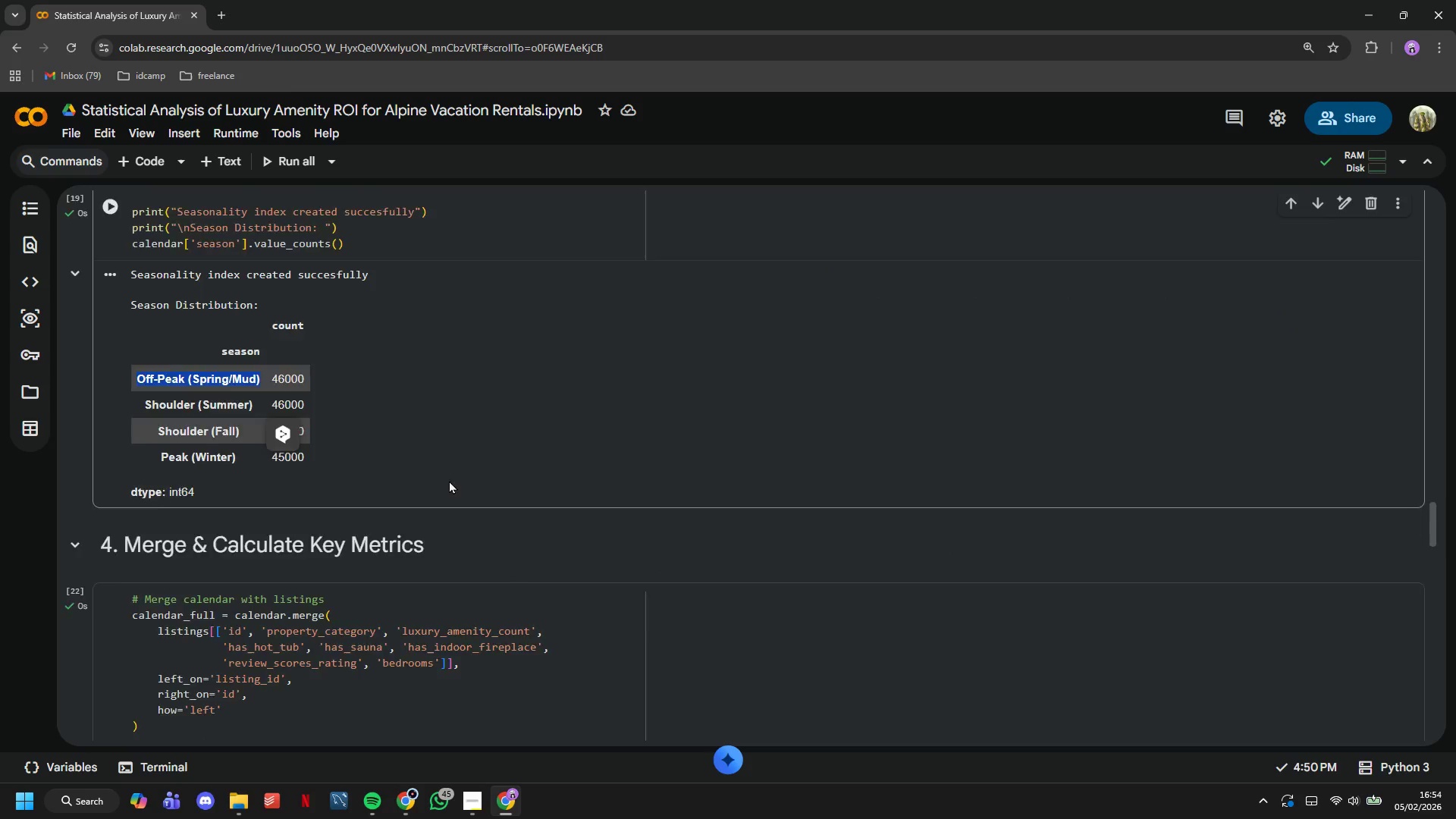 
scroll: coordinate [664, 486], scroll_direction: down, amount: 28.0
 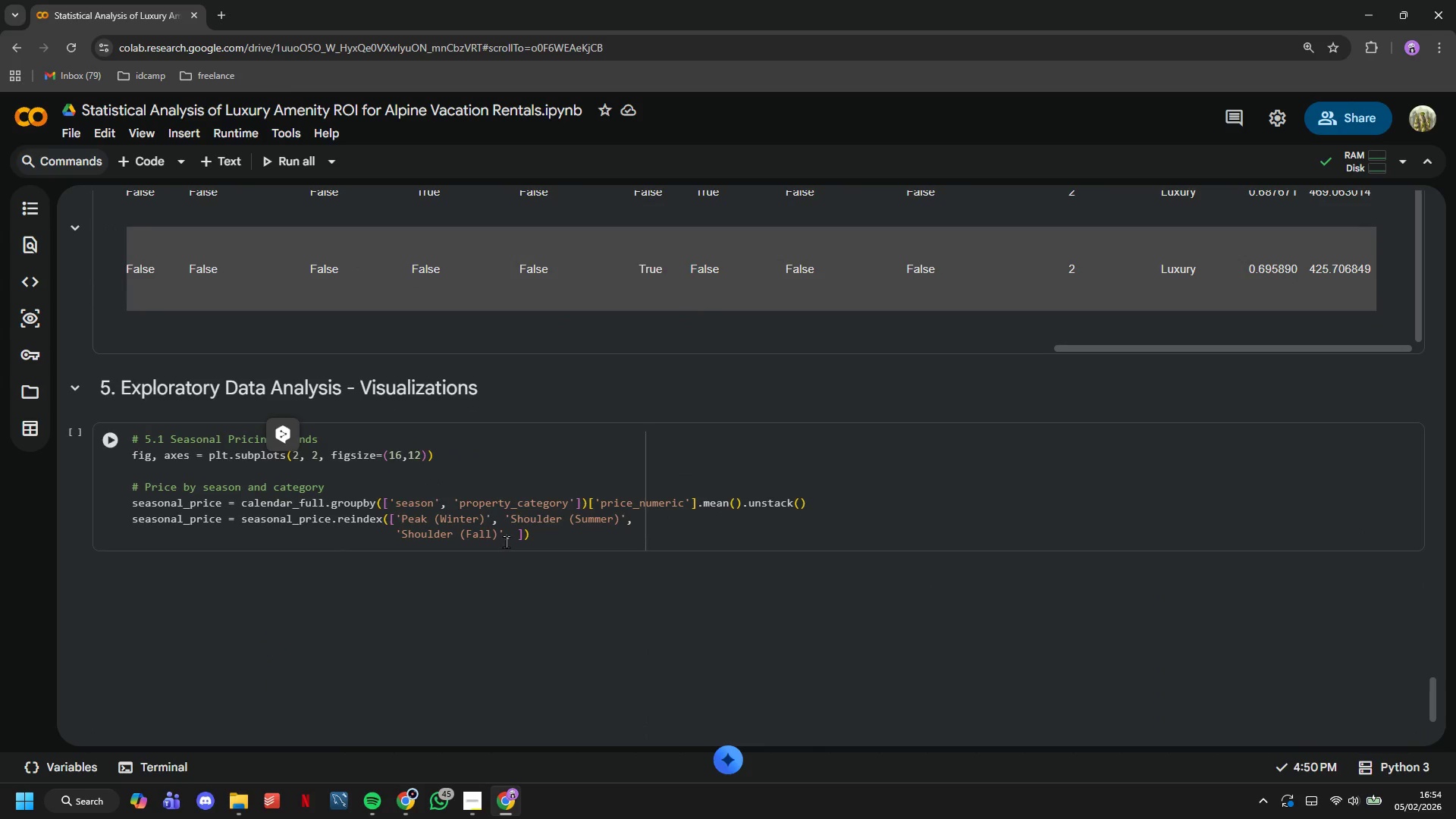 
left_click([510, 535])
 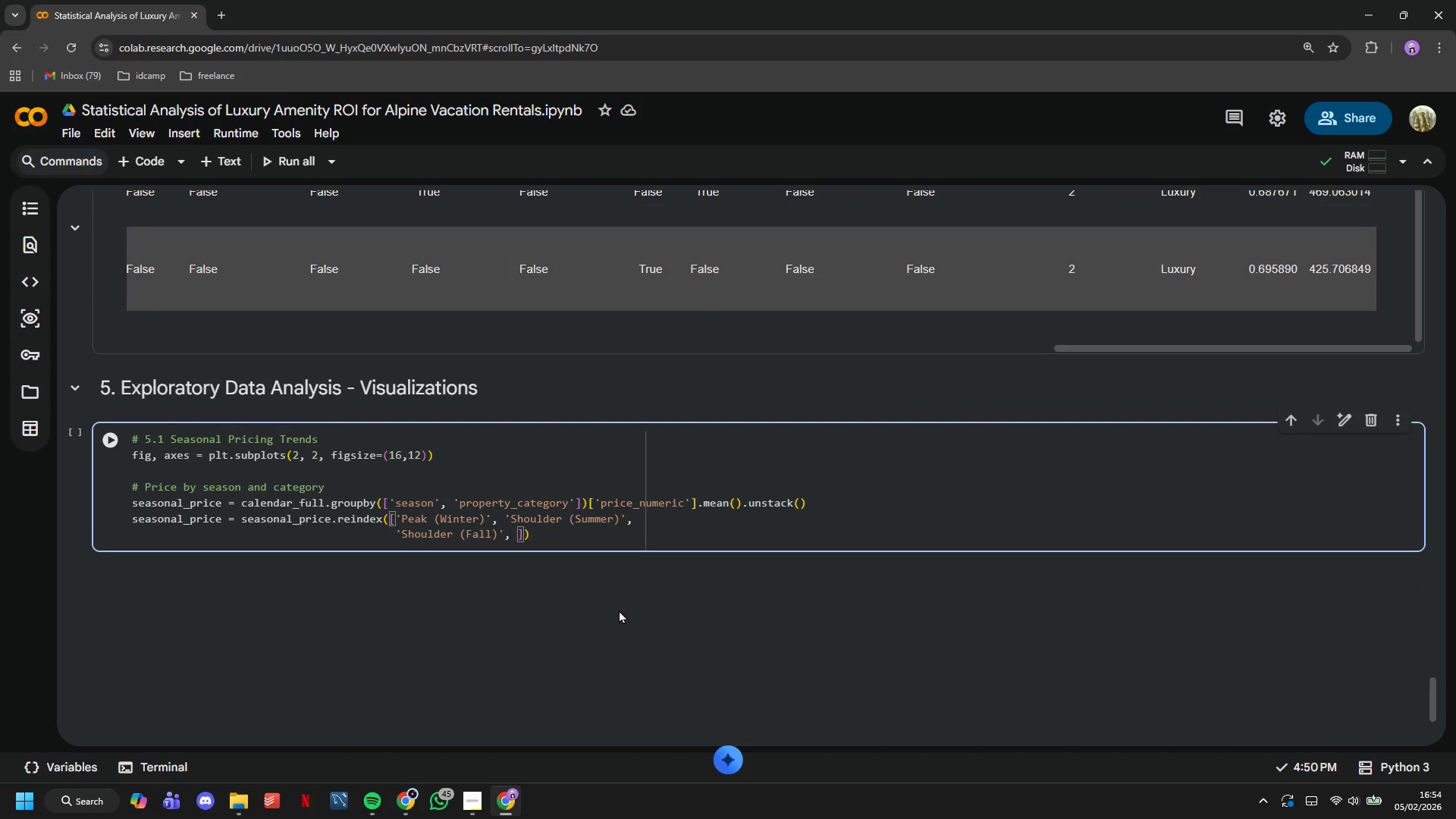 
key(Space)
 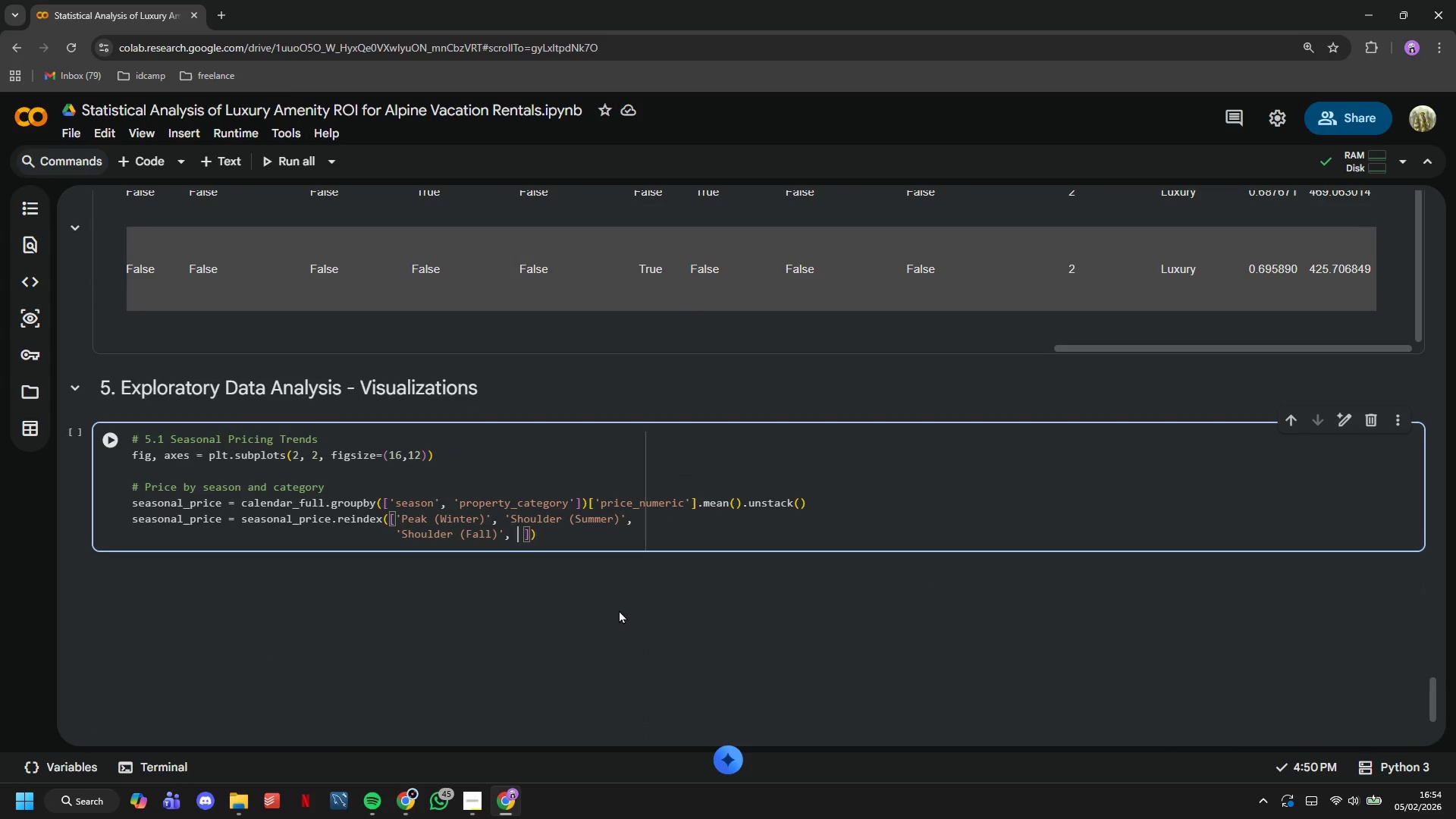 
key(Quote)
 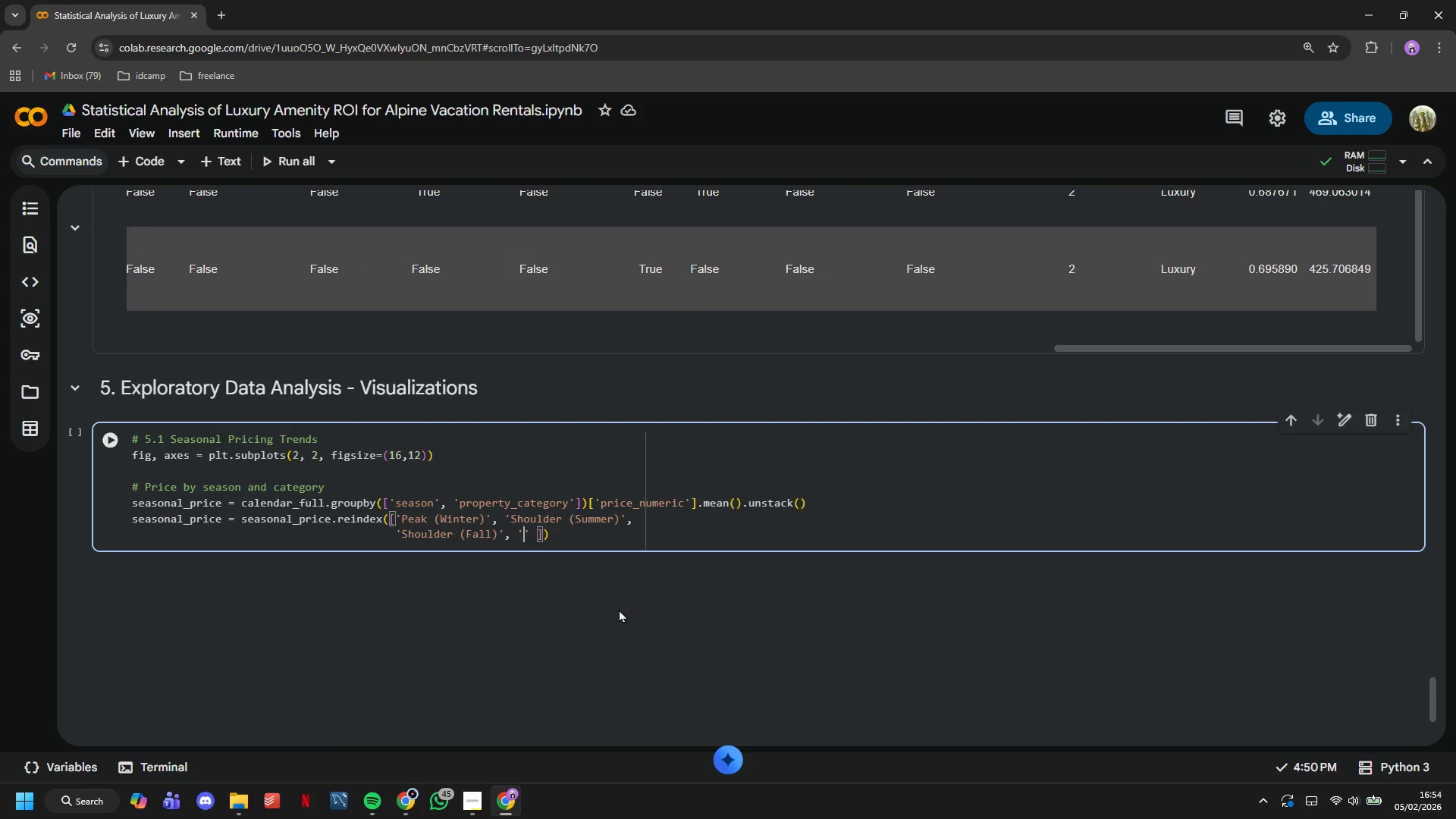 
key(Control+V)
 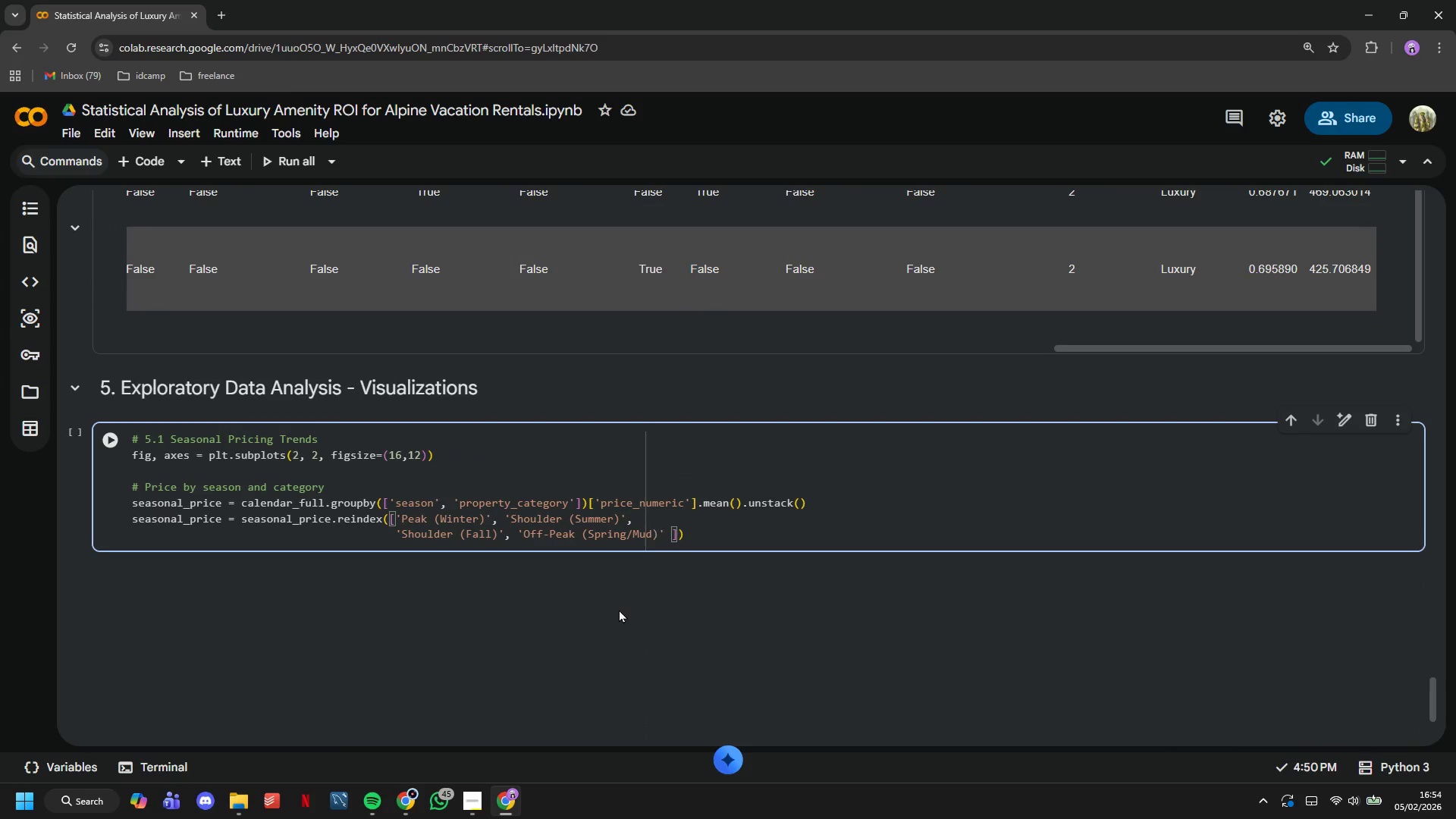 
key(ArrowRight)
 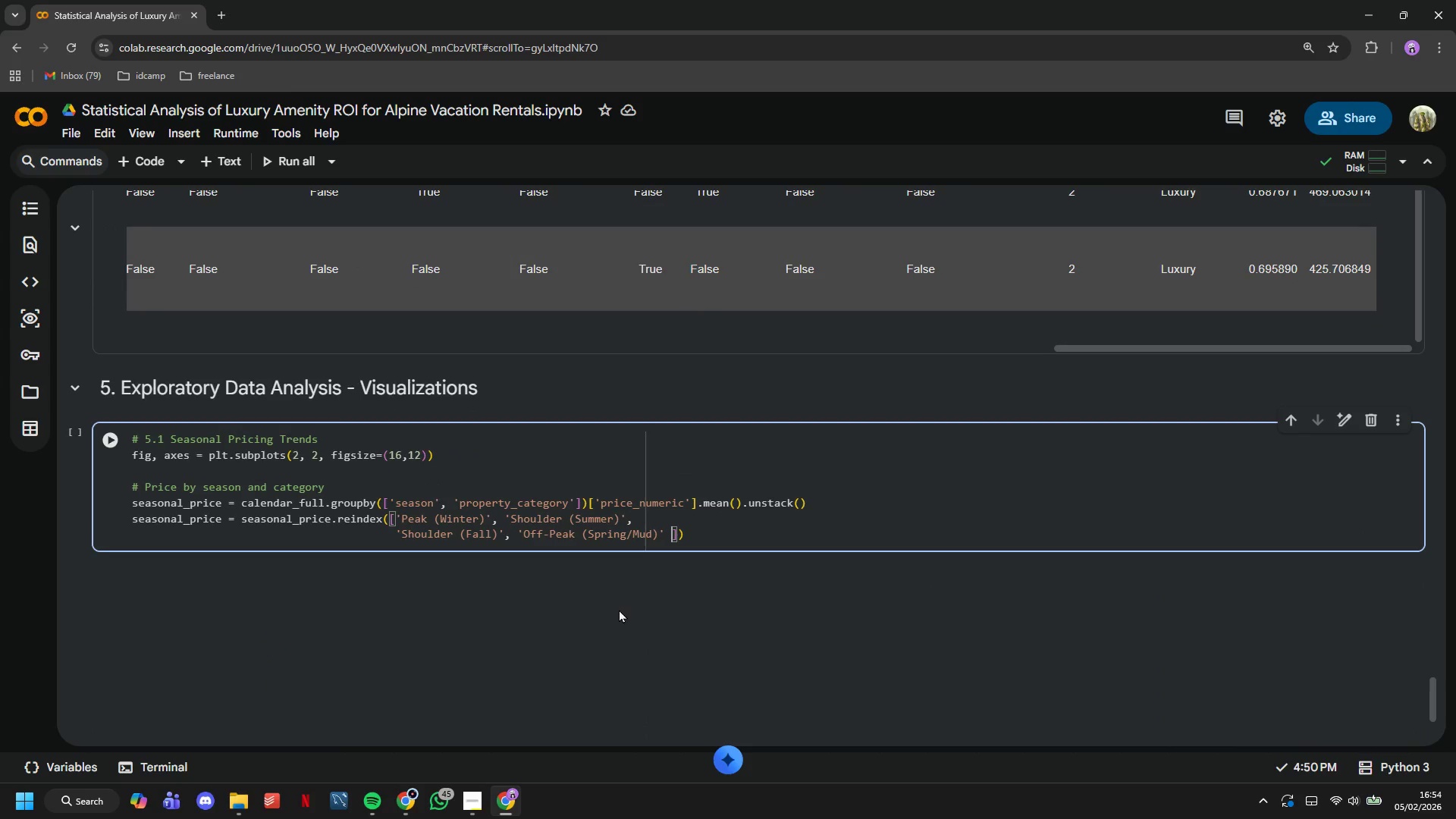 
key(ArrowRight)
 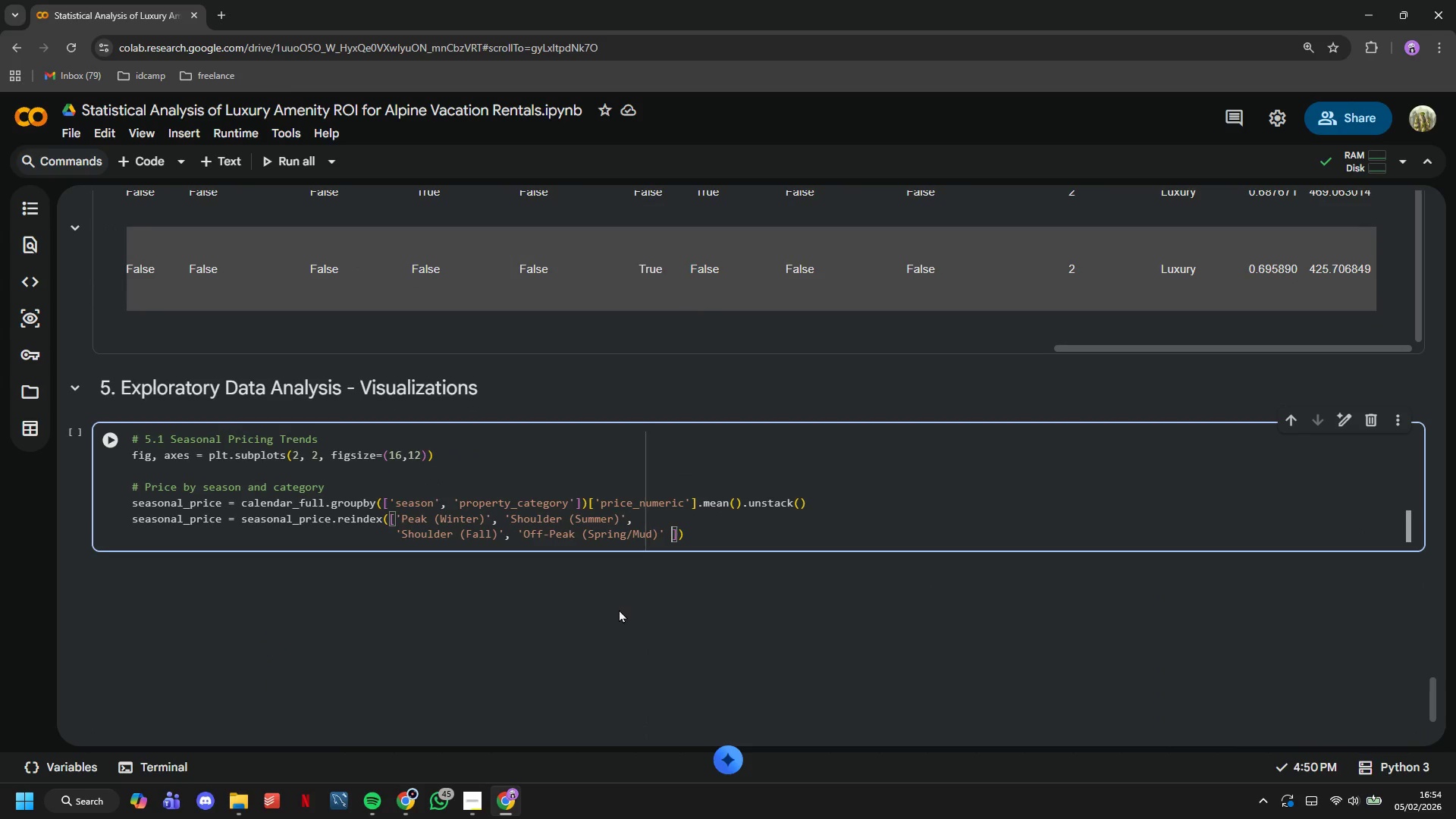 
key(Backspace)
 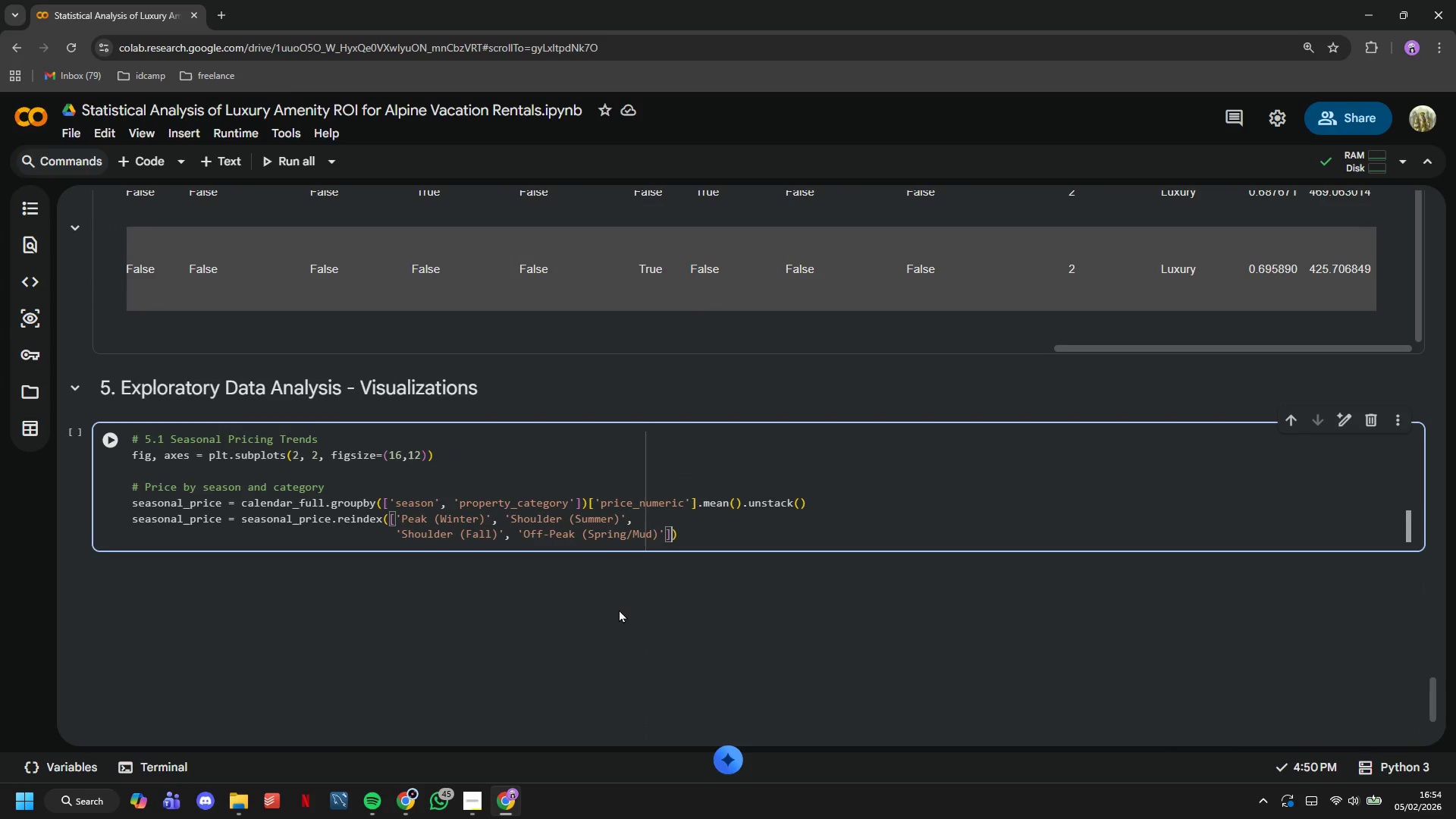 
key(ArrowRight)
 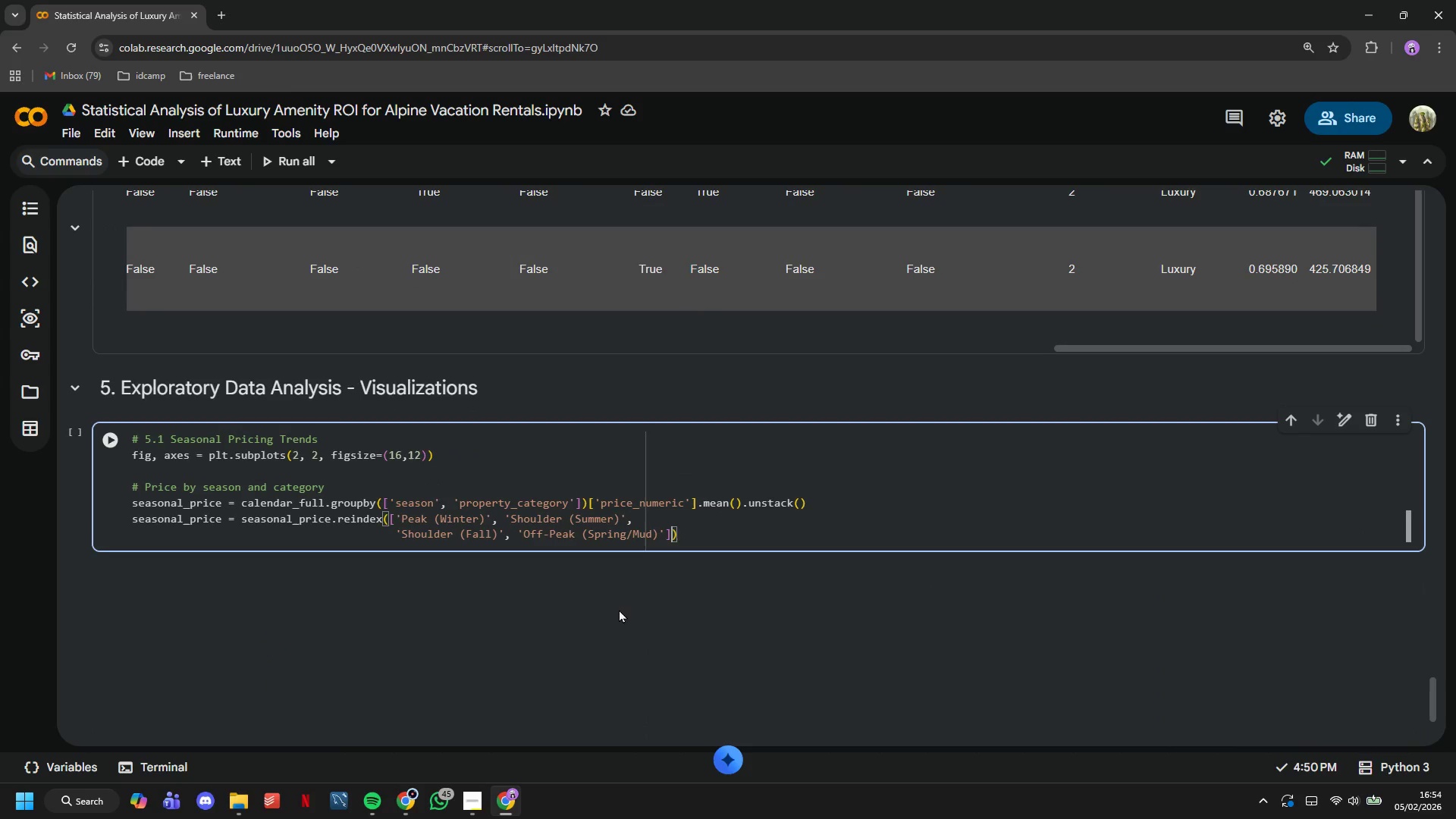 
key(ArrowRight)
 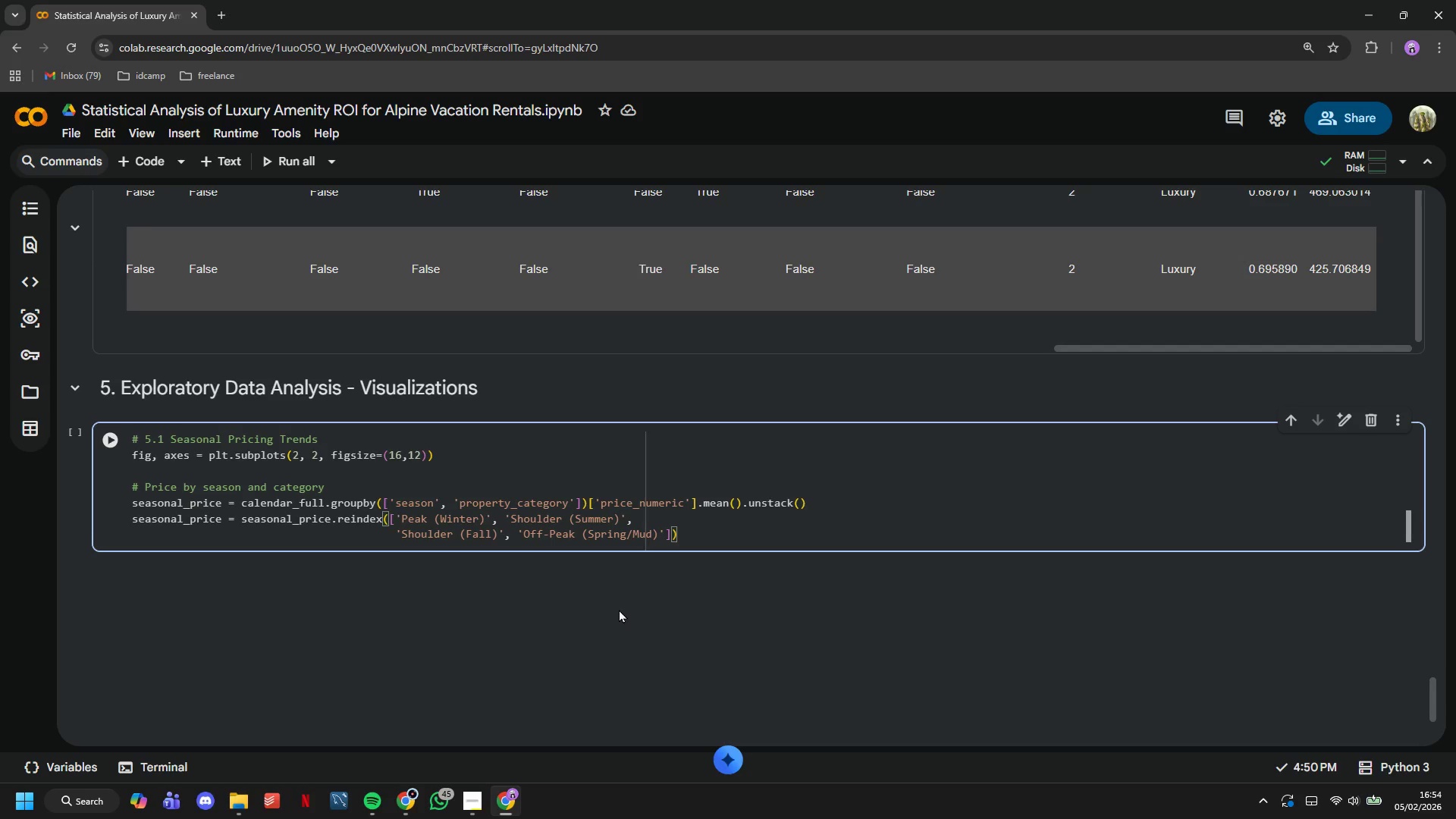 
key(Enter)
 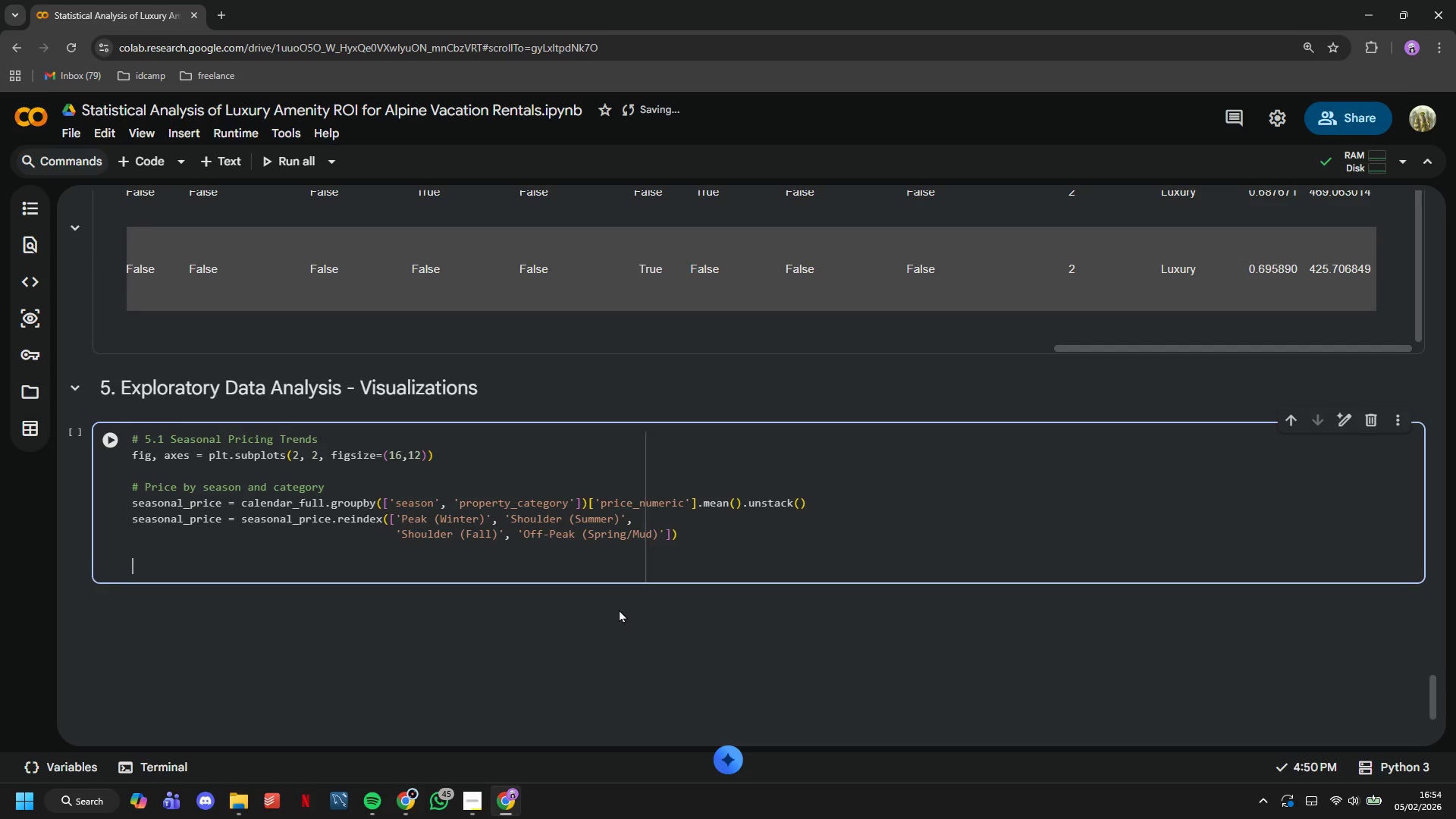 
key(Enter)
 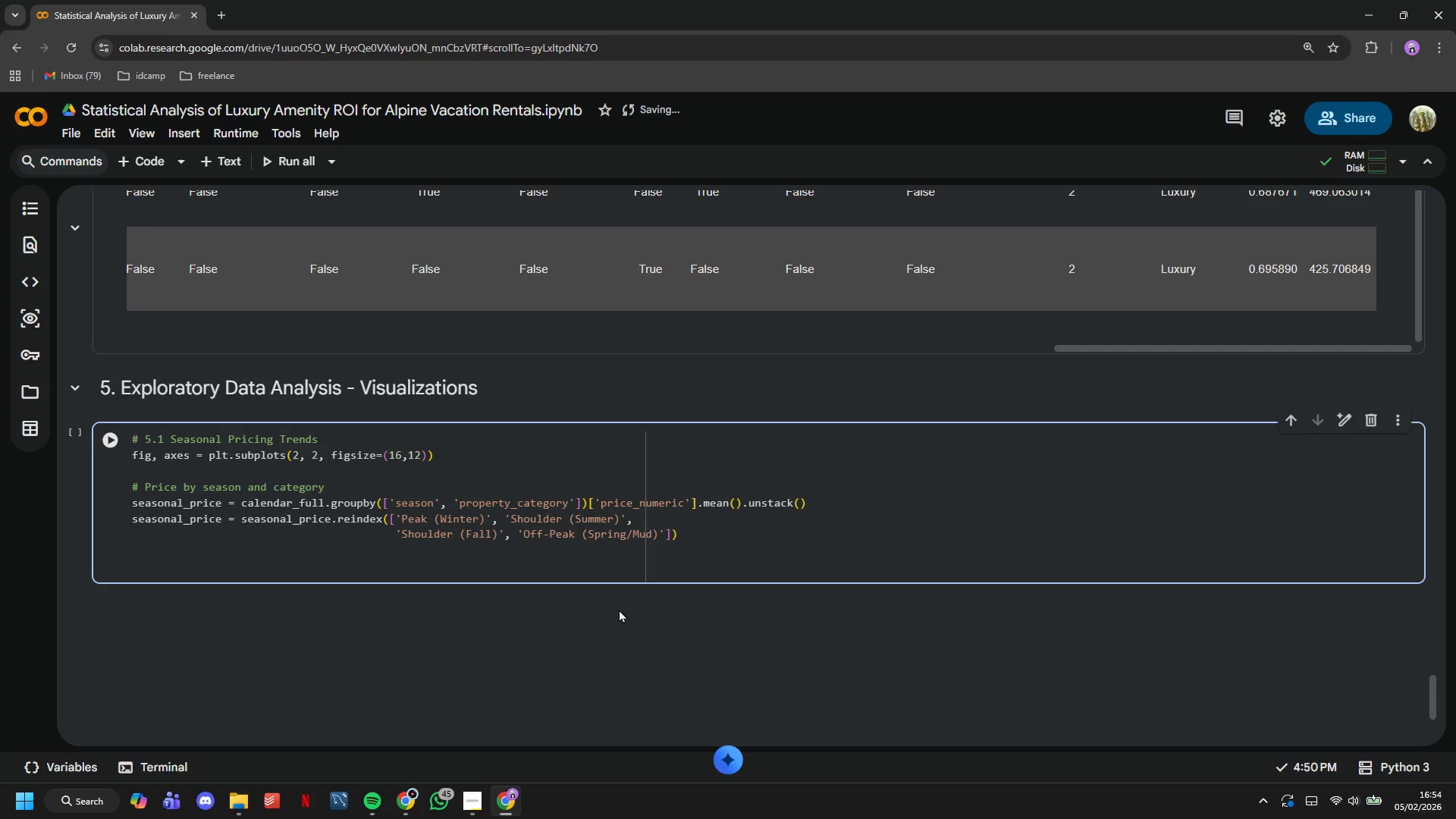 
type(seasonal_price.plot(kind='bar)
 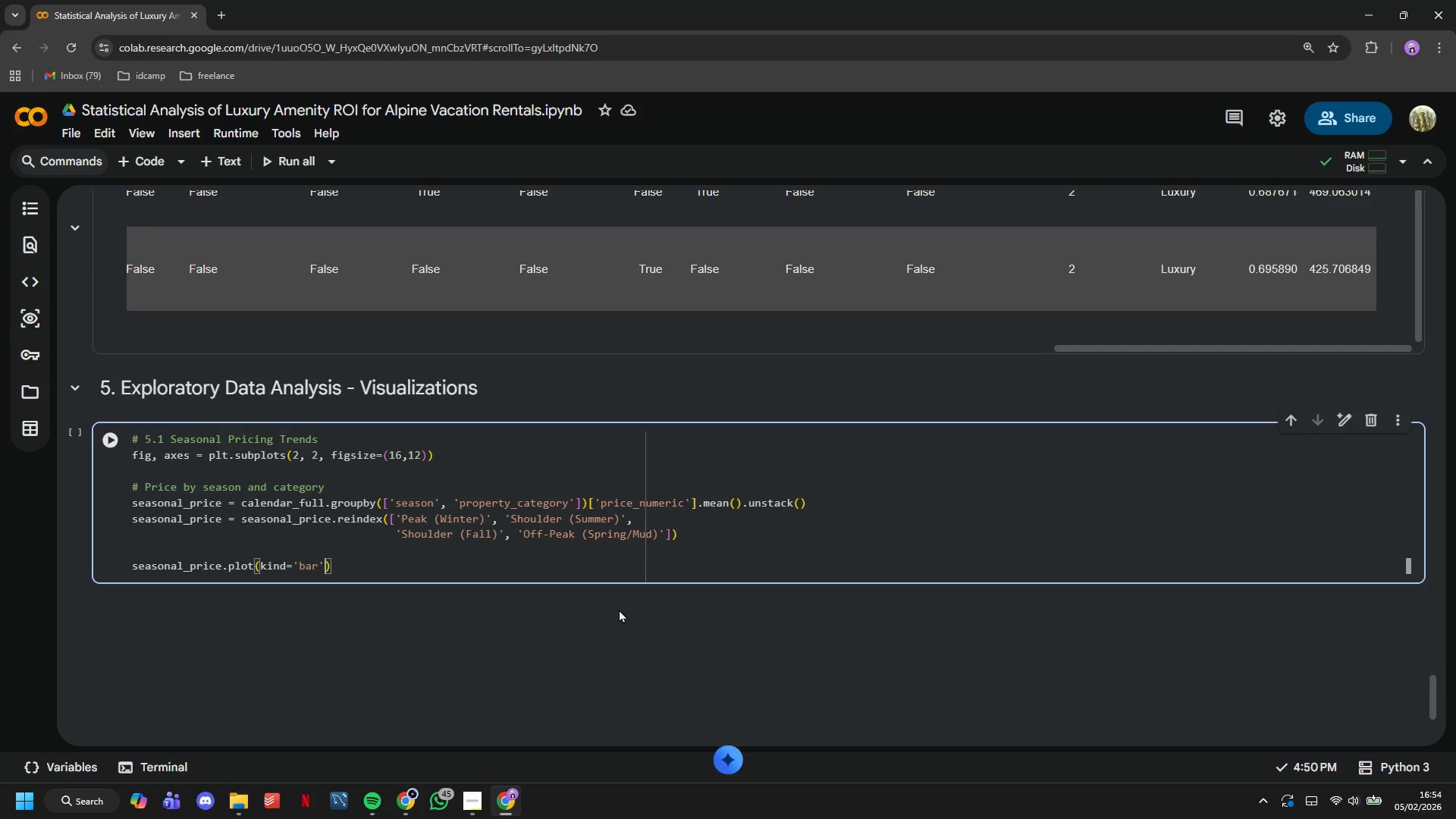 
 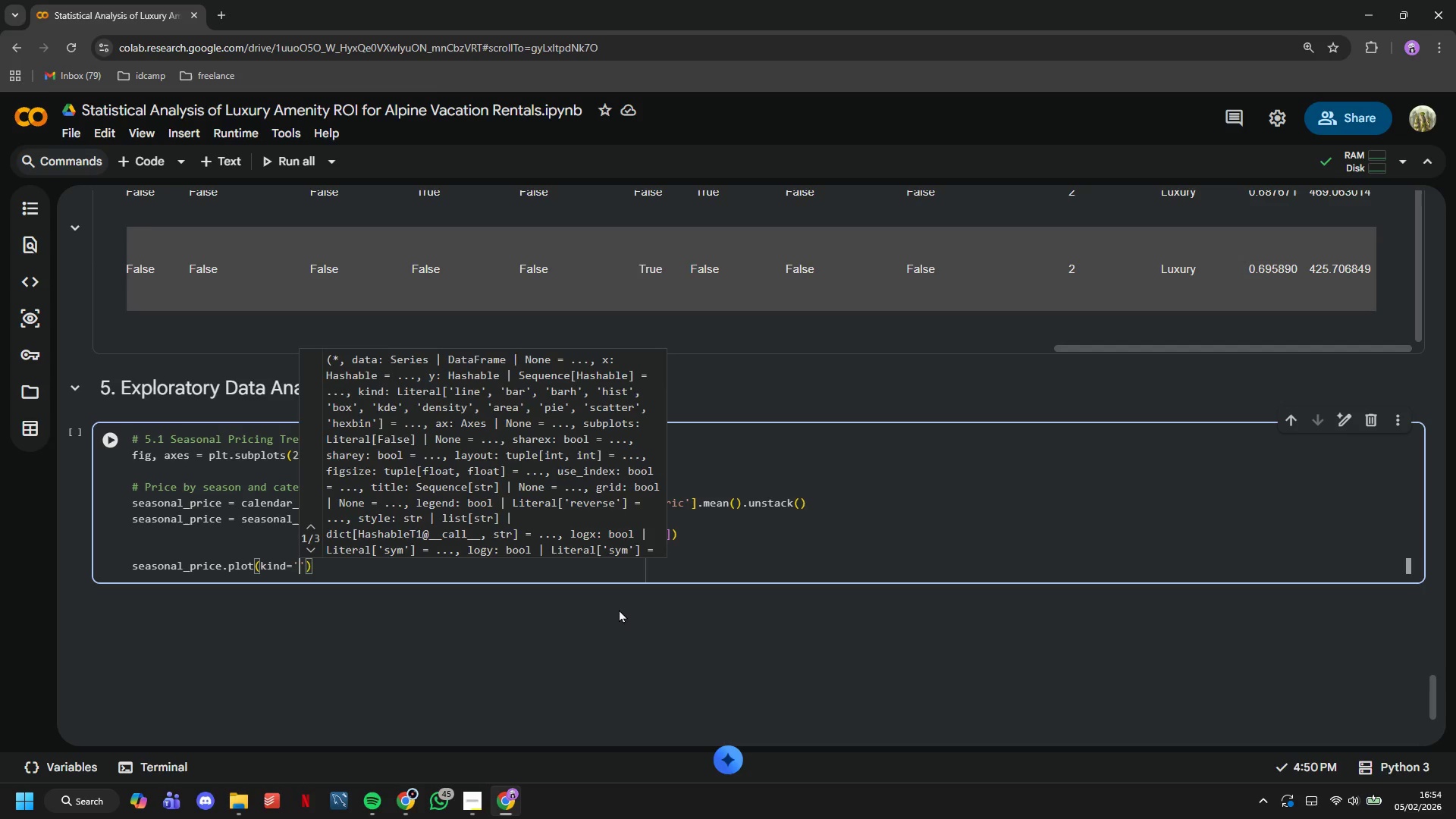 
key(ArrowRight)
 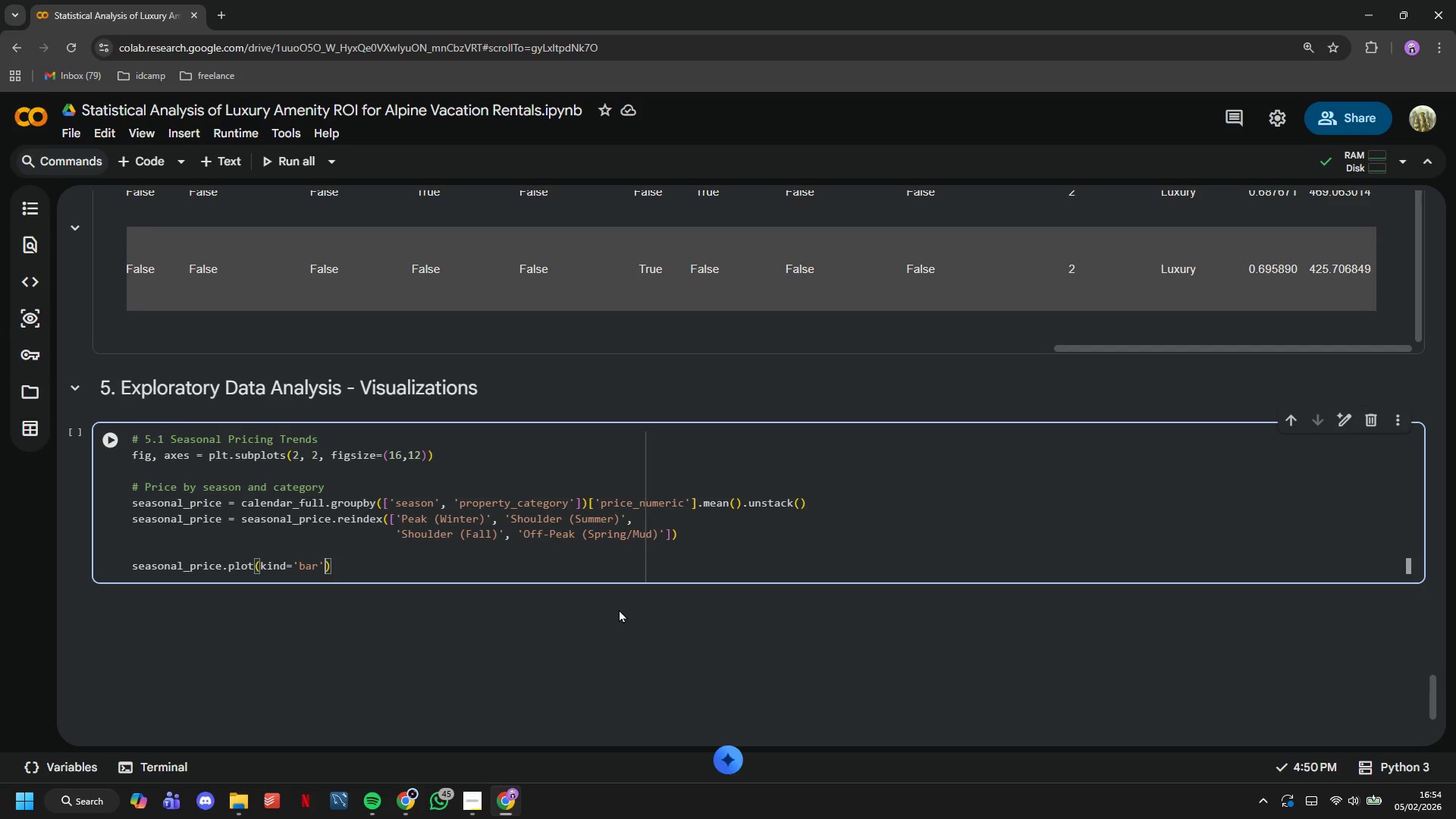 
type(, ax=axes[0,0)
 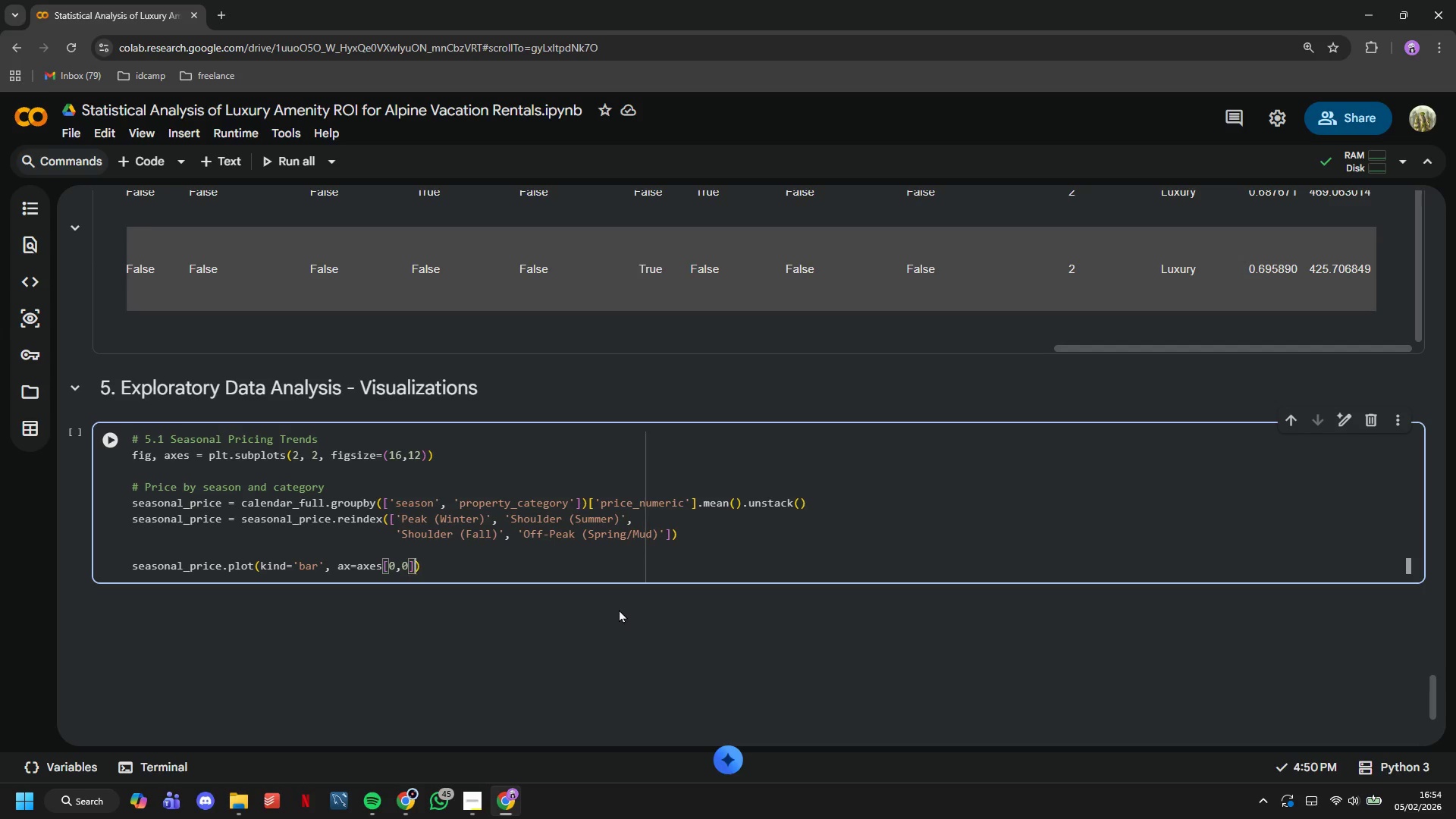 
key(ArrowRight)
 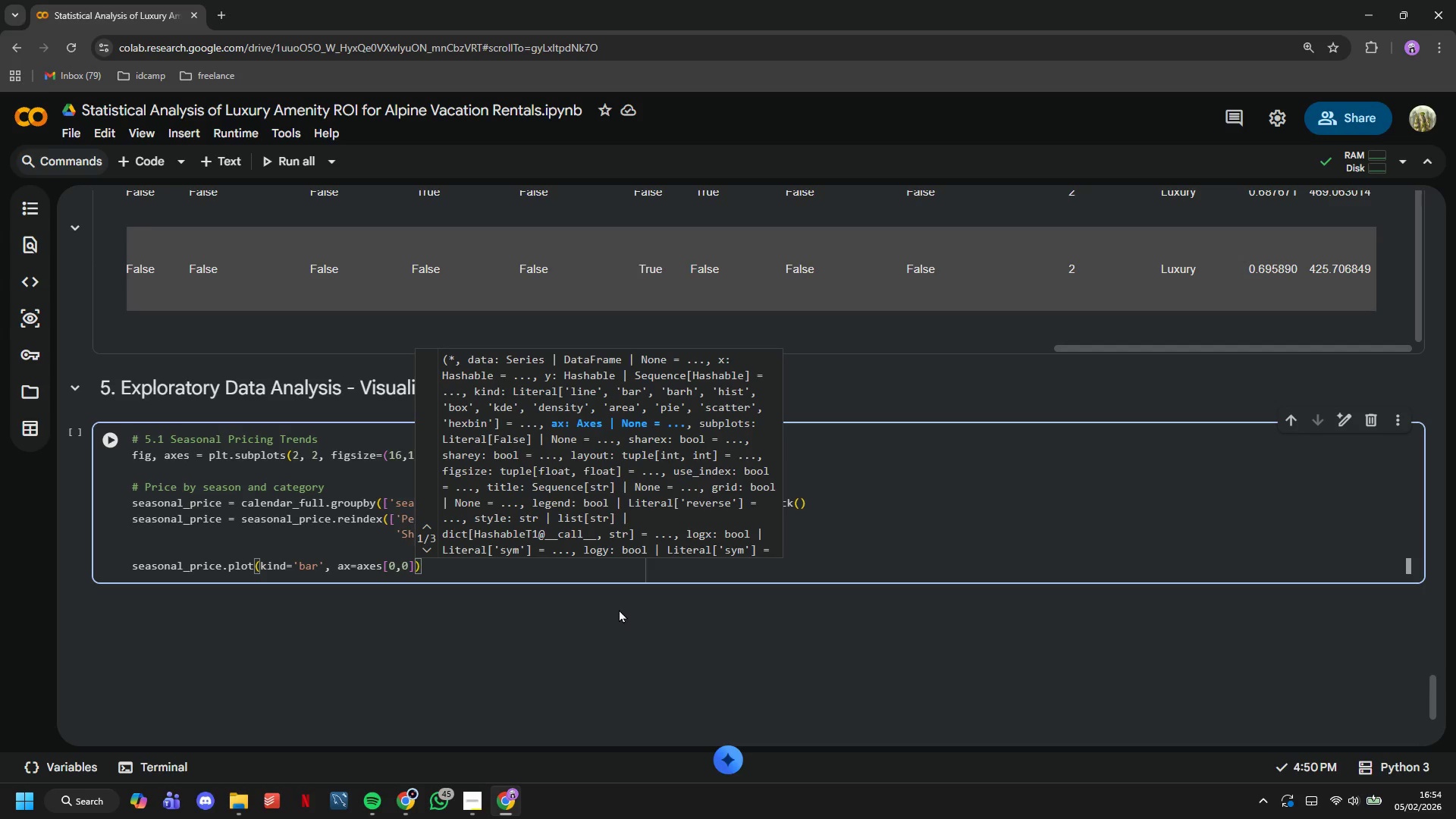 
type(, color=')
key(Backspace)
type(['#2E86AB)
 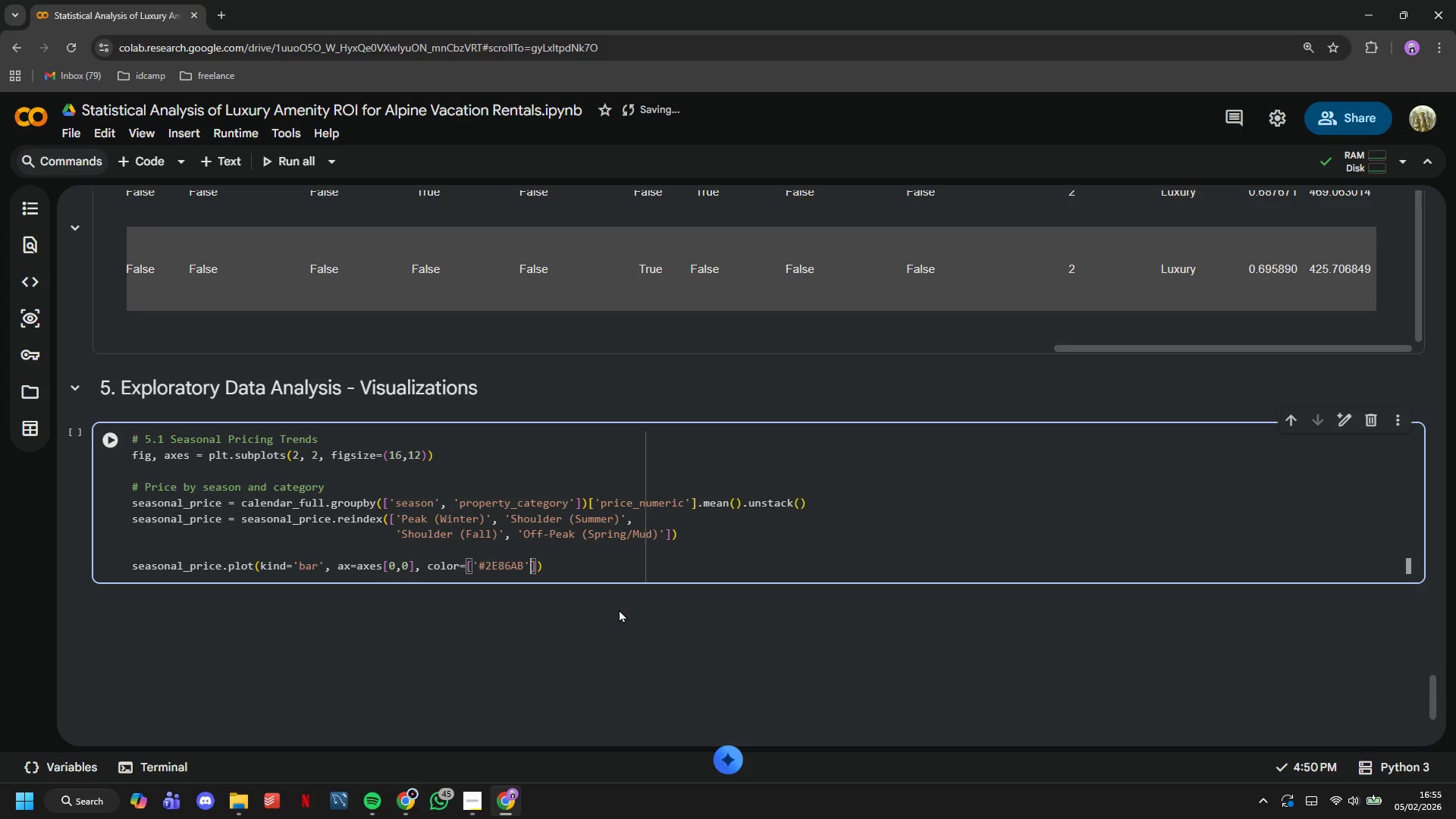 
 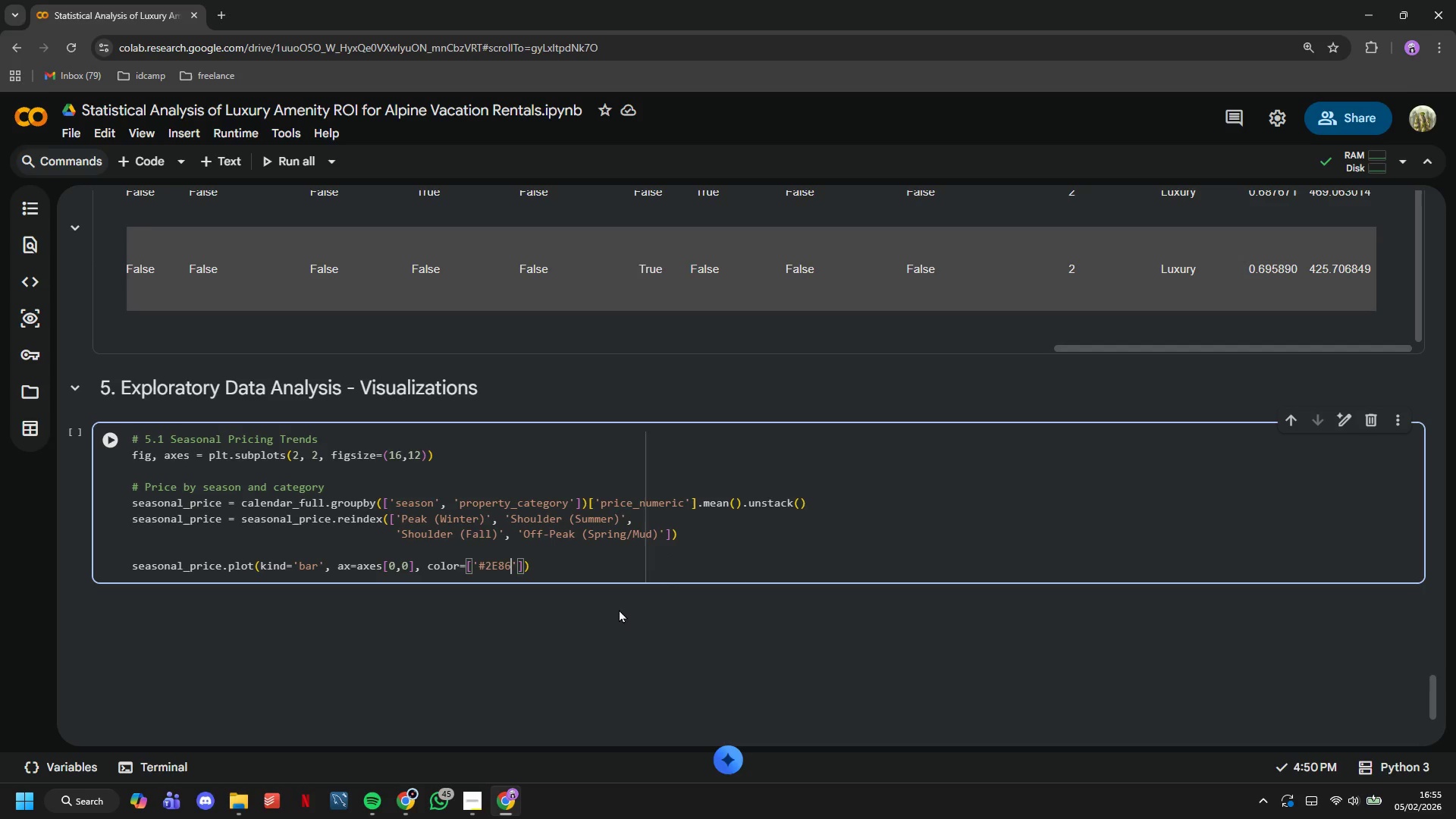 
key(ArrowRight)
 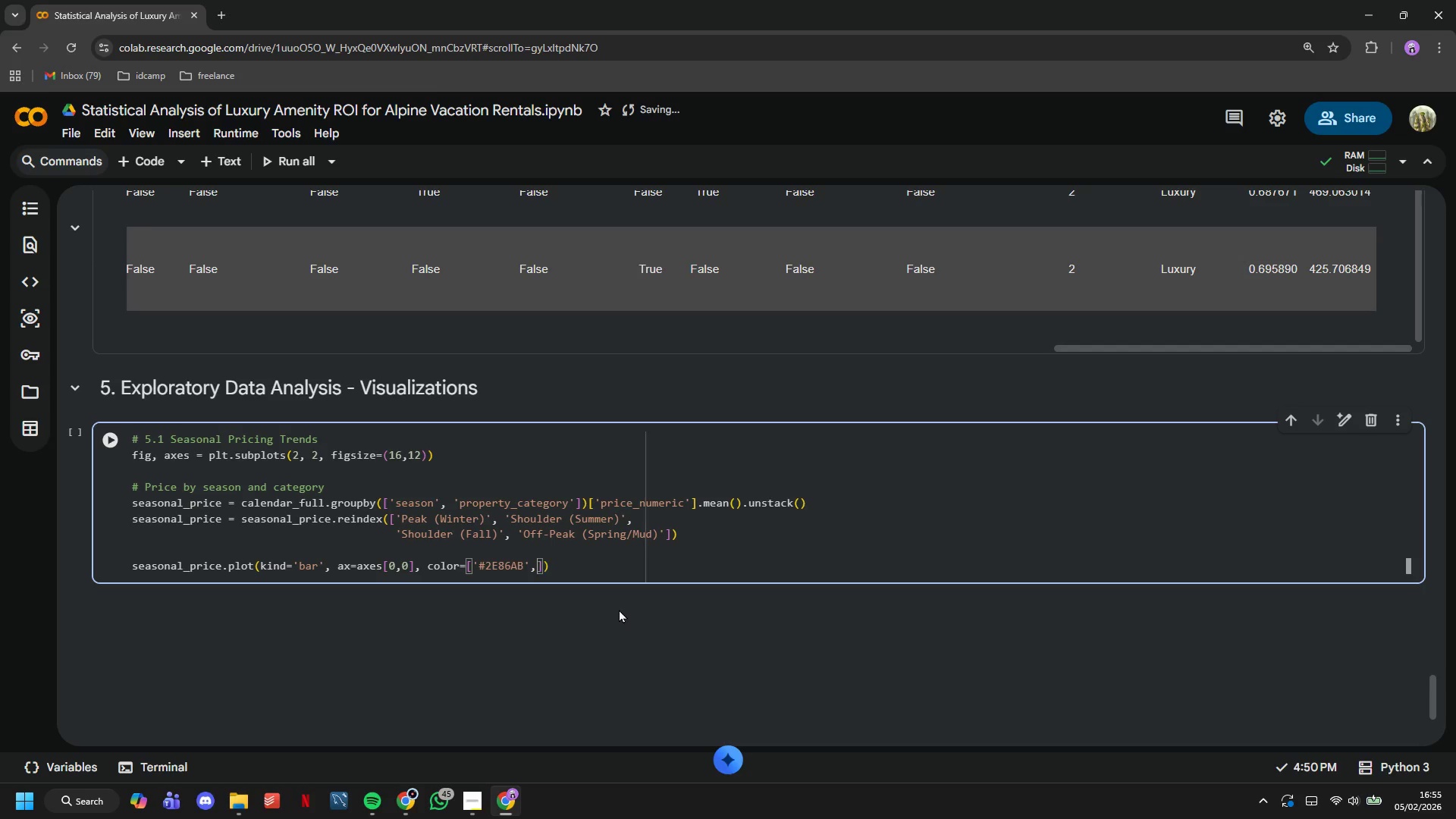 
type(, '#F18F01)
 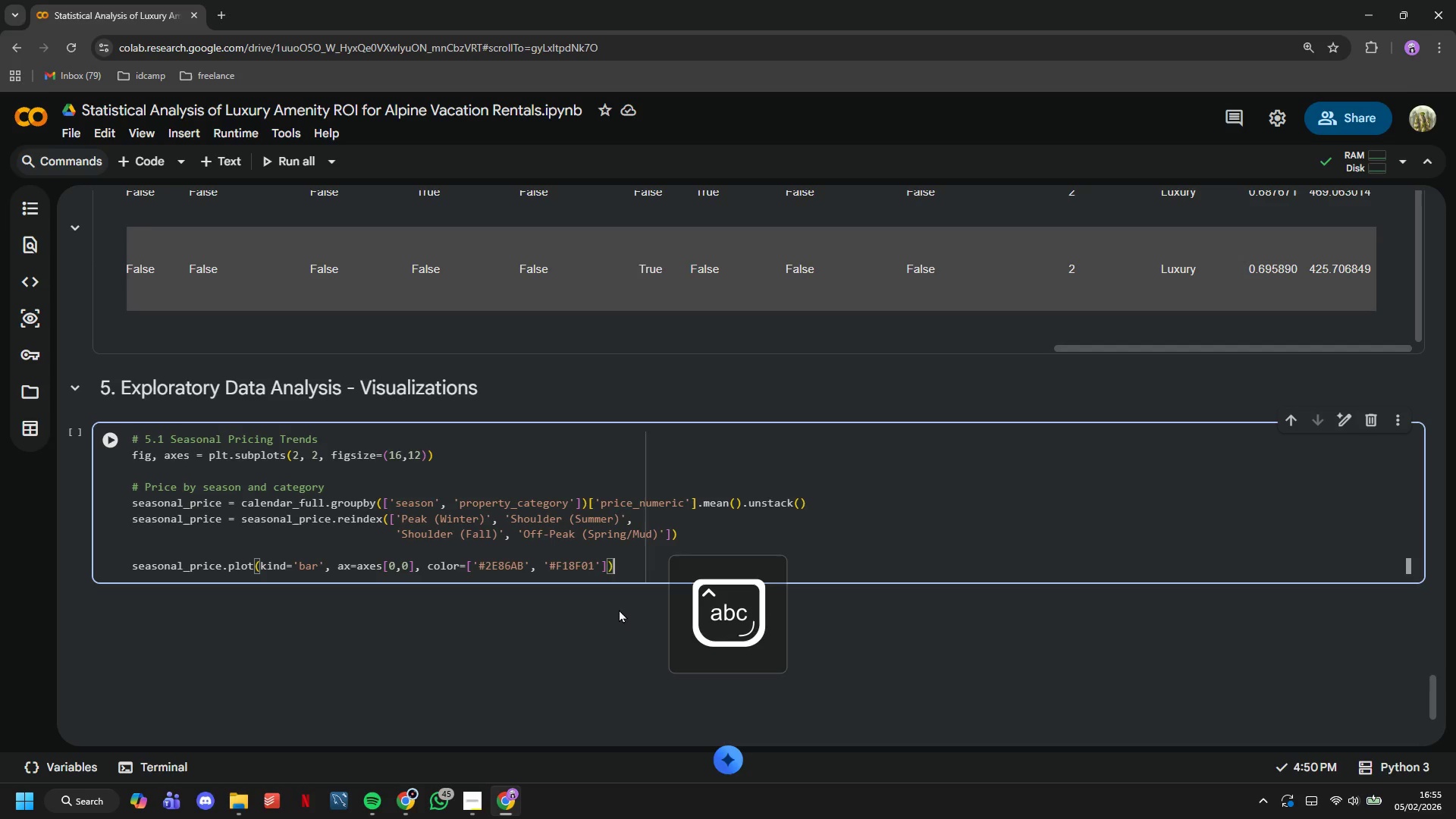 
 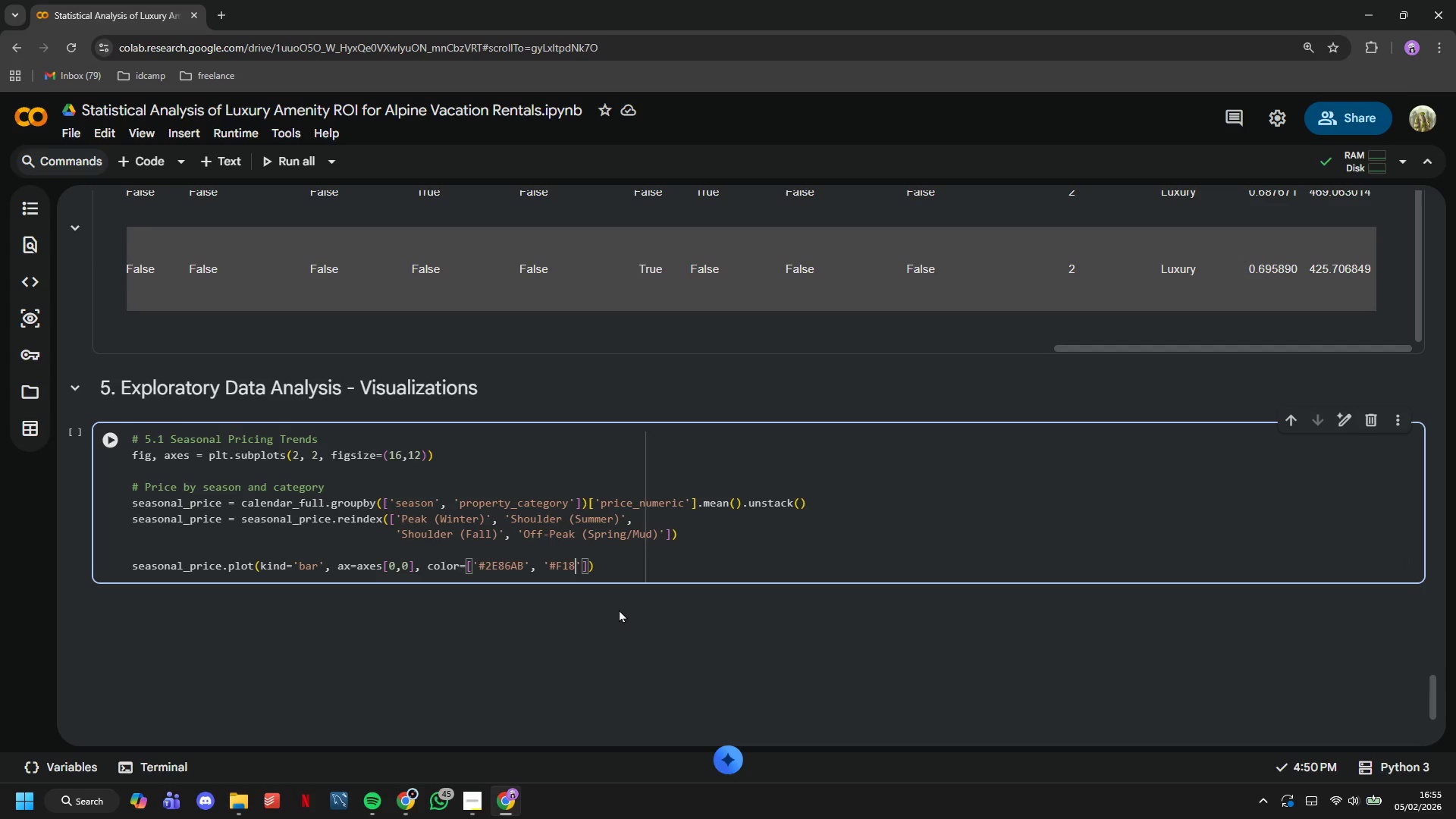 
key(ArrowRight)
 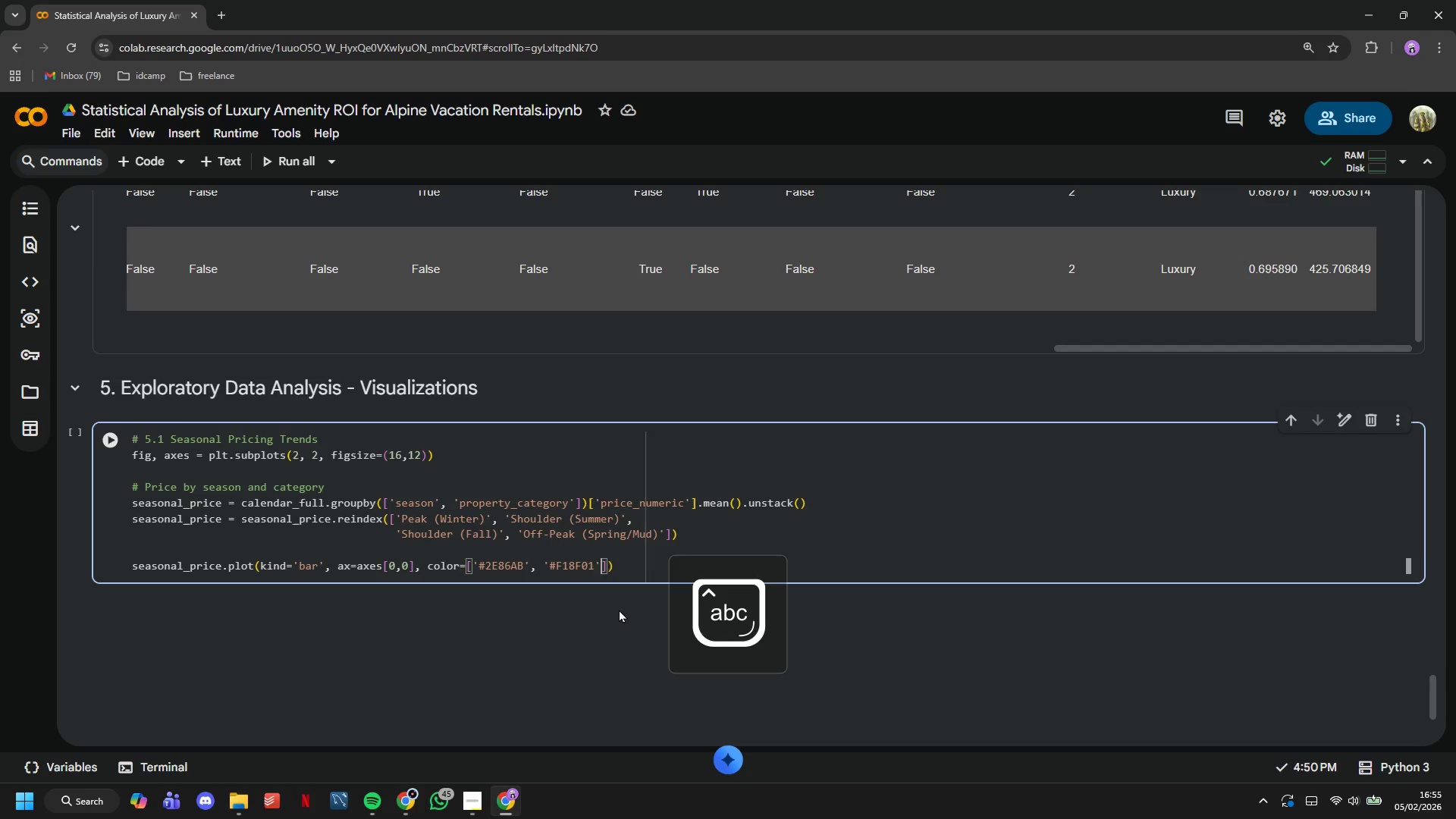 
key(ArrowRight)
 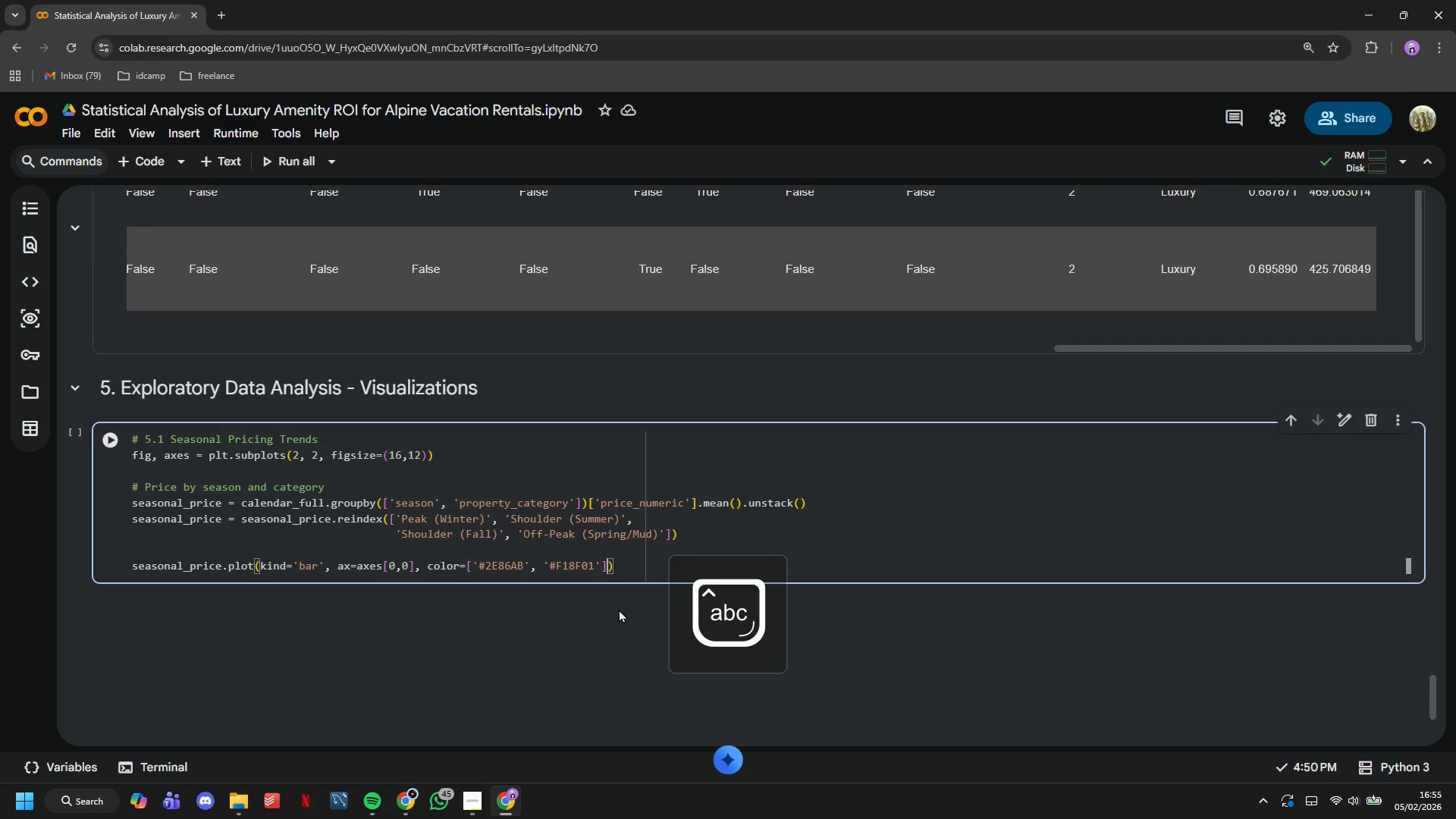 
key(ArrowRight)
 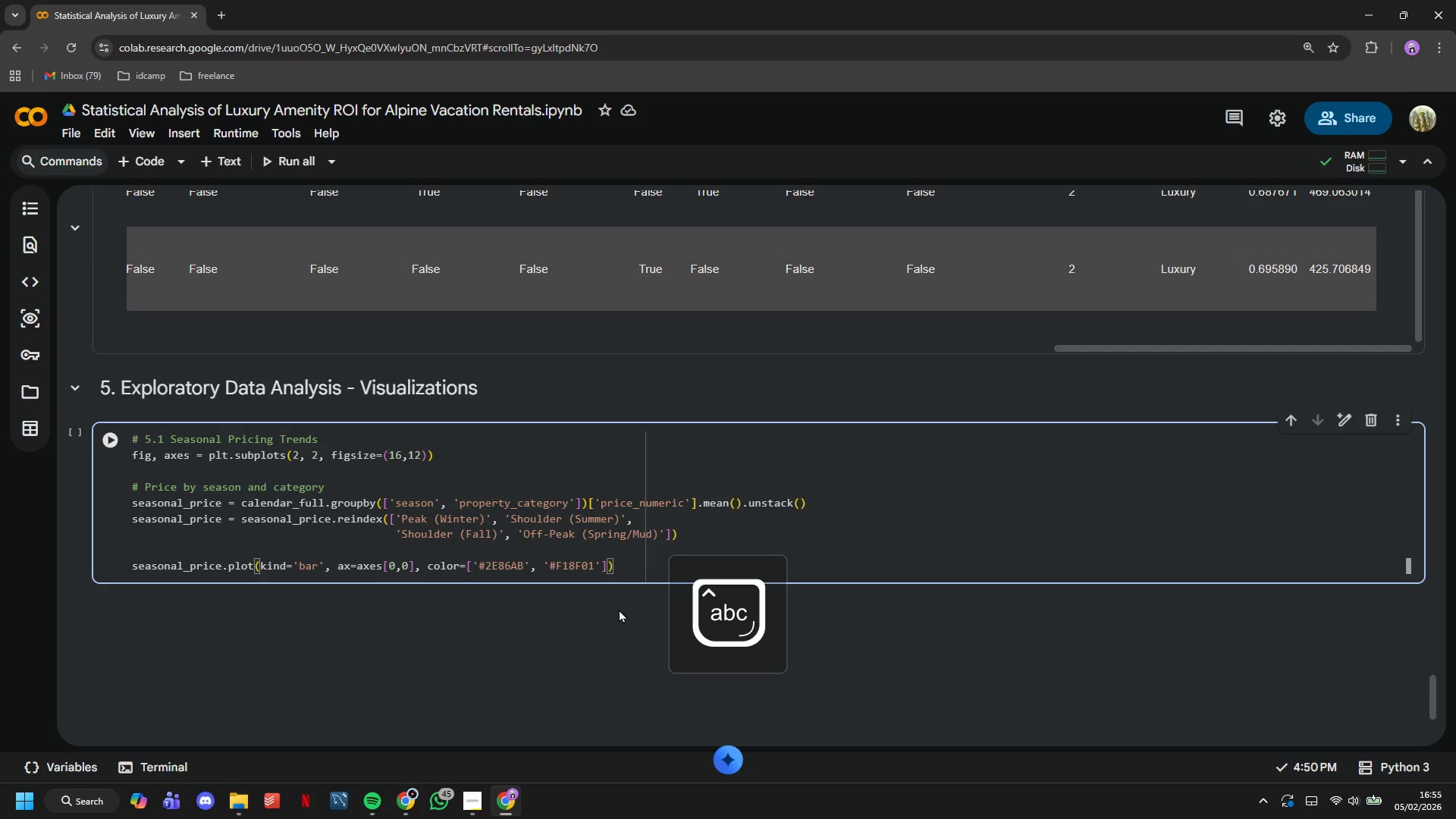 
key(Enter)
 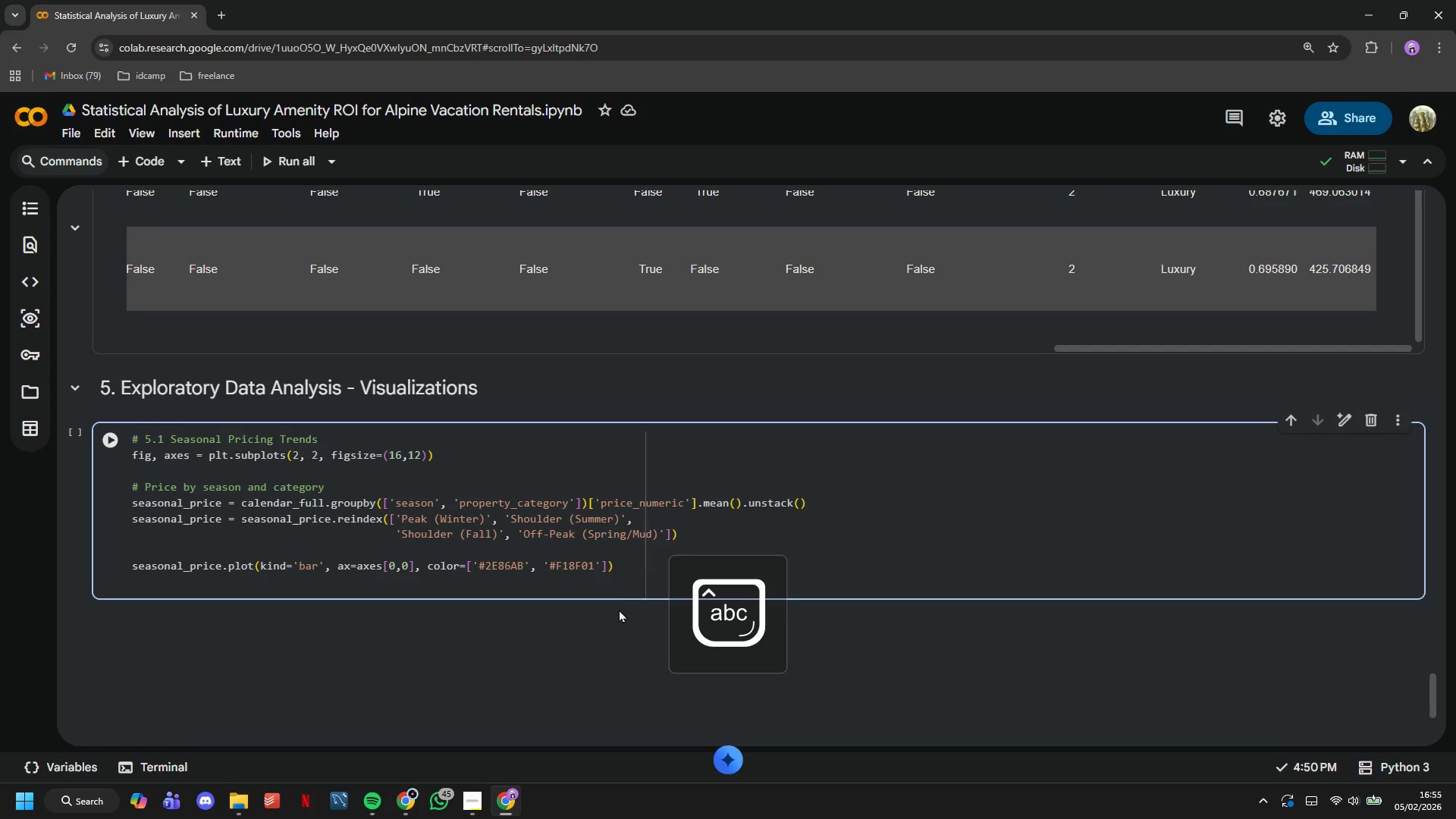 
key(A)
 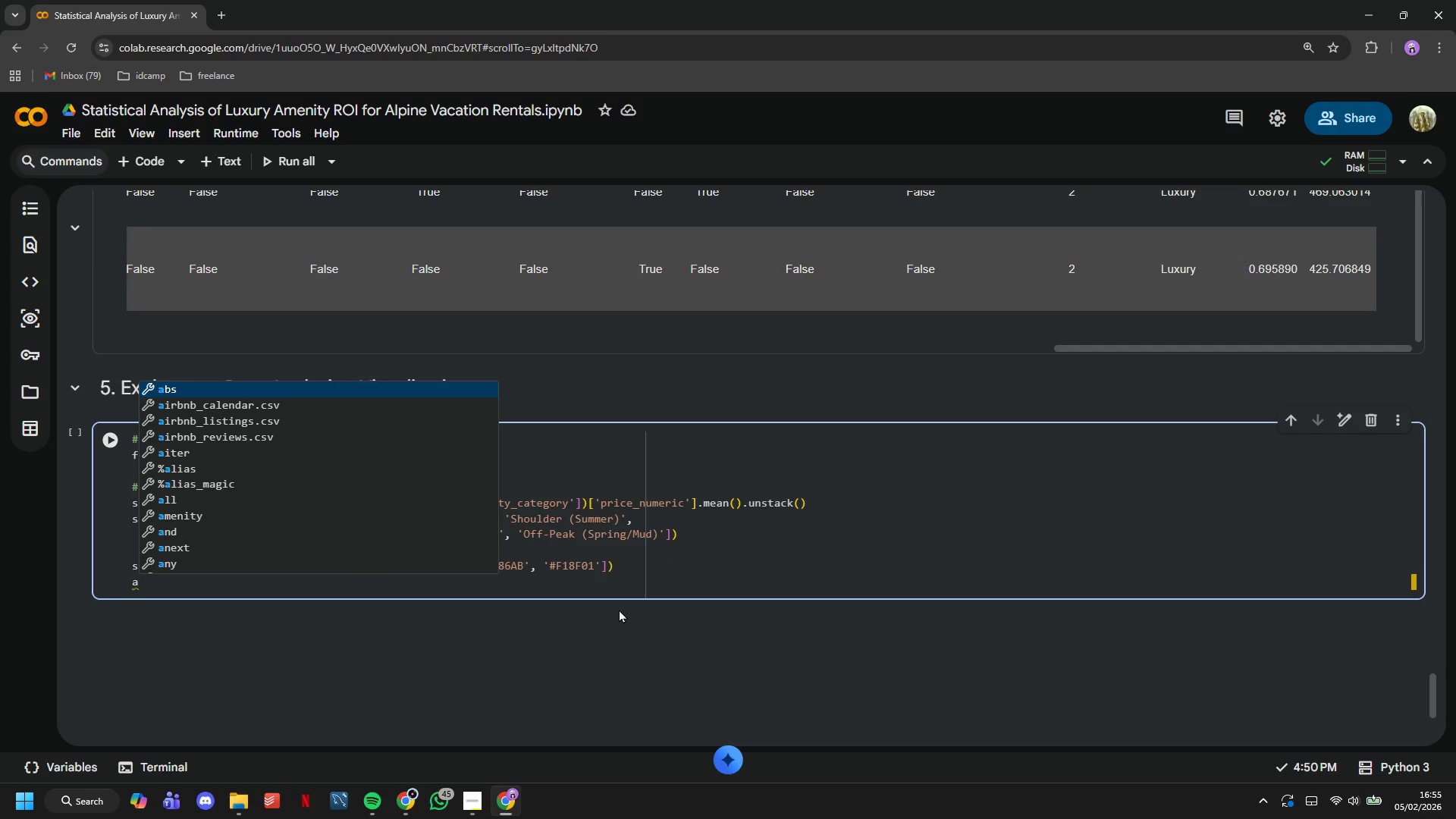 
type(xes[0,0)
 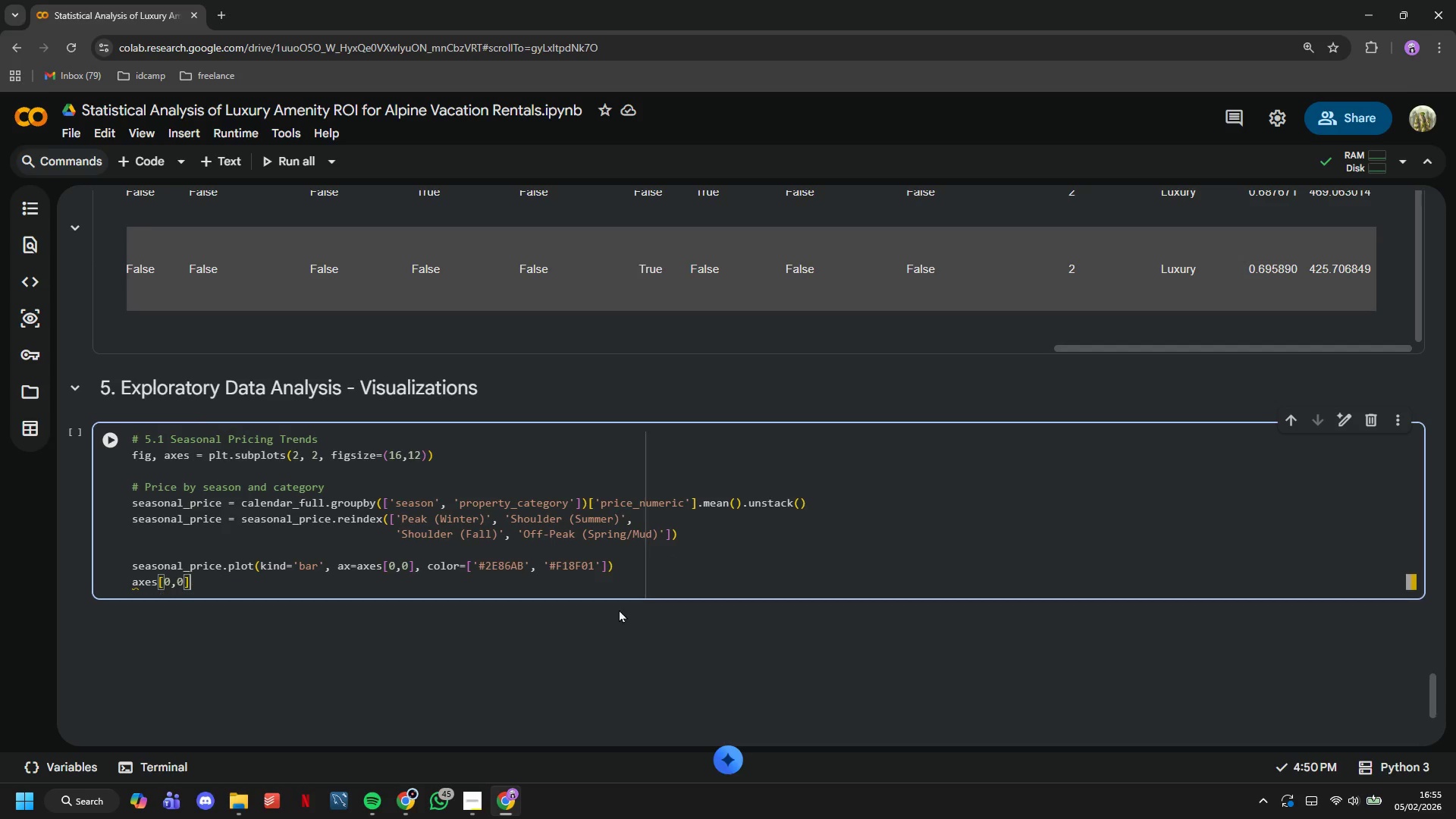 
key(ArrowRight)
 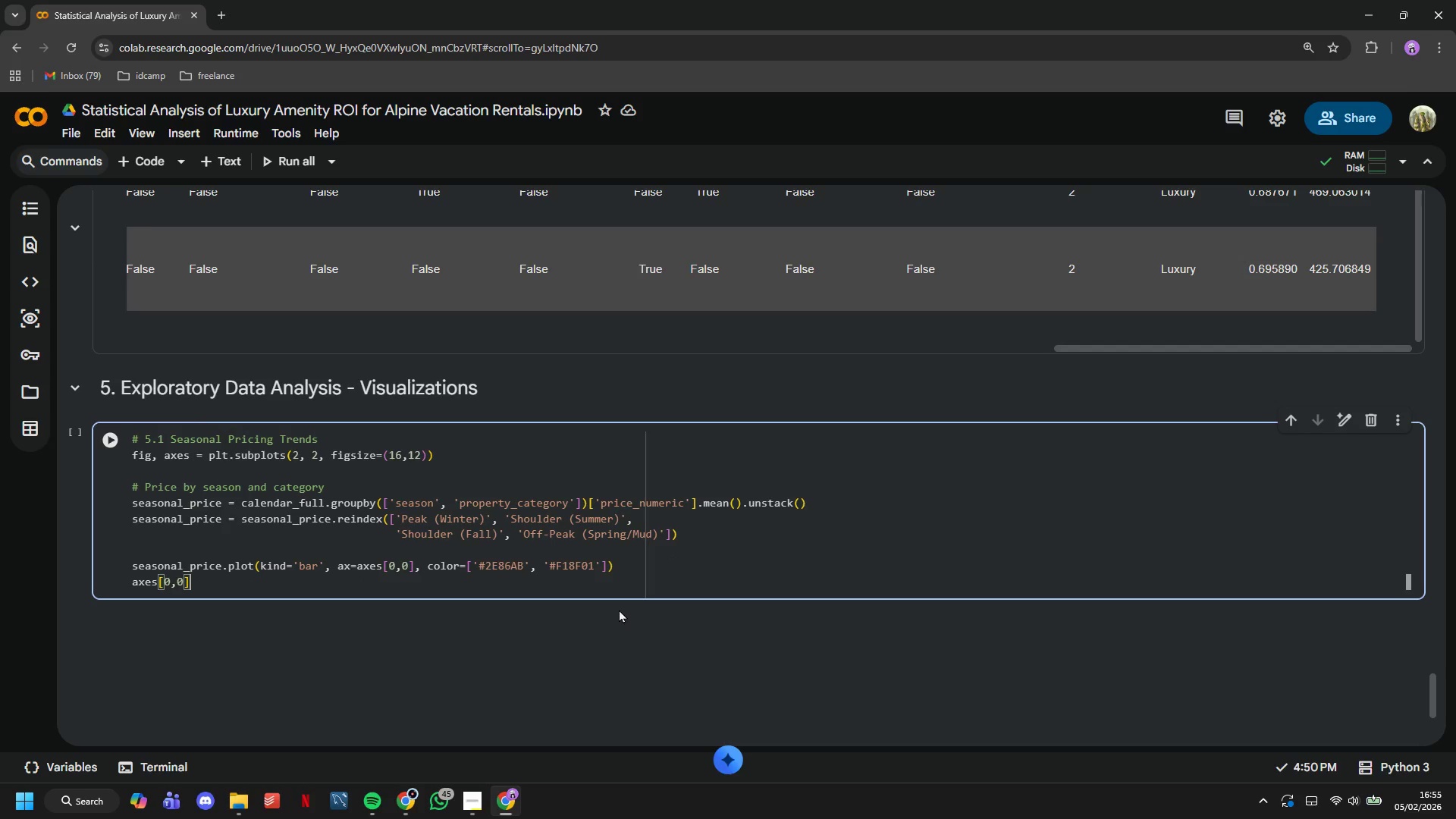 
type(.set_title('Average Nightly Rate by Season)
 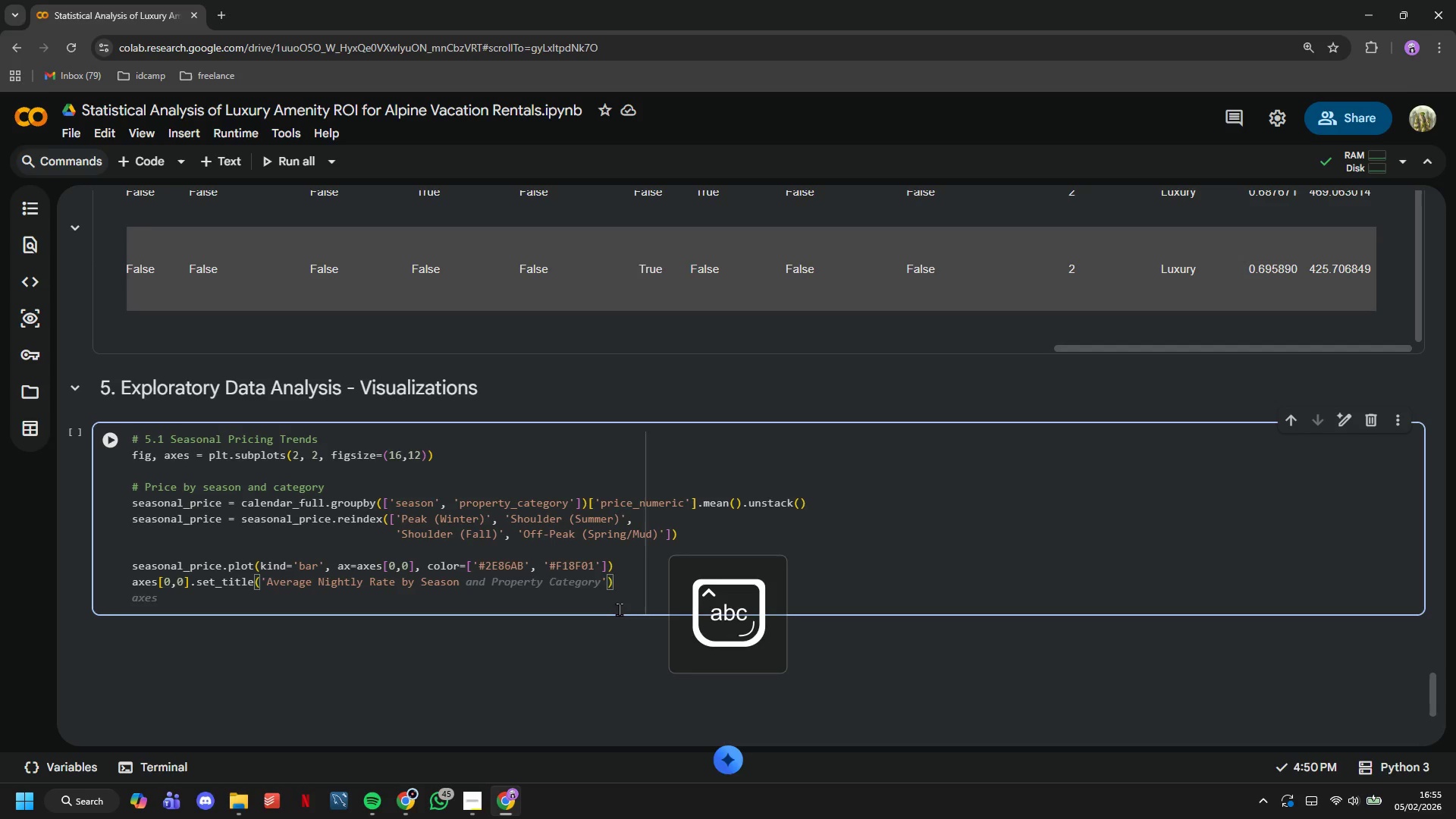 
key(ArrowRight)
 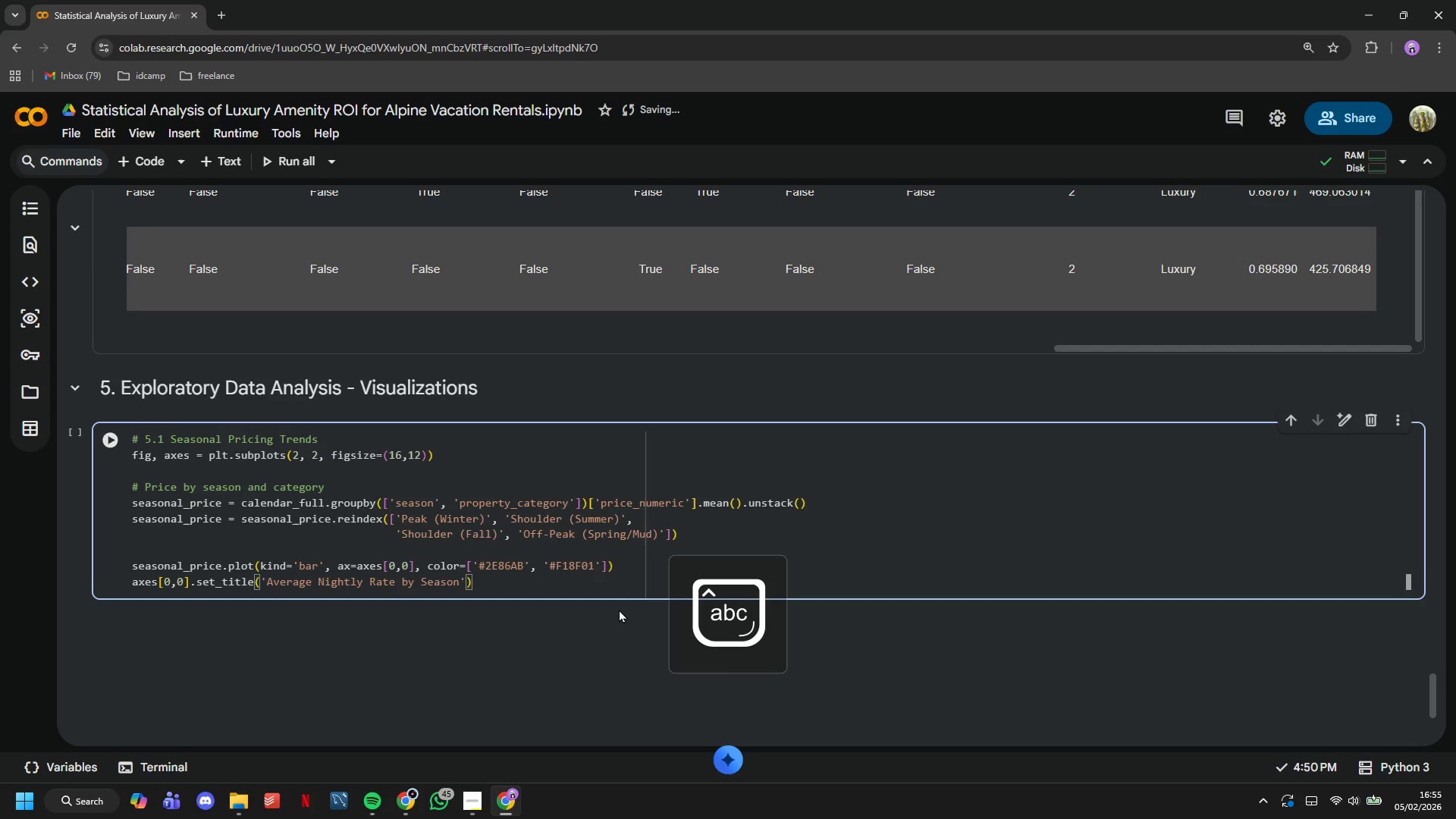 
type(, fontsize = 14, fontweight = 'bold)
 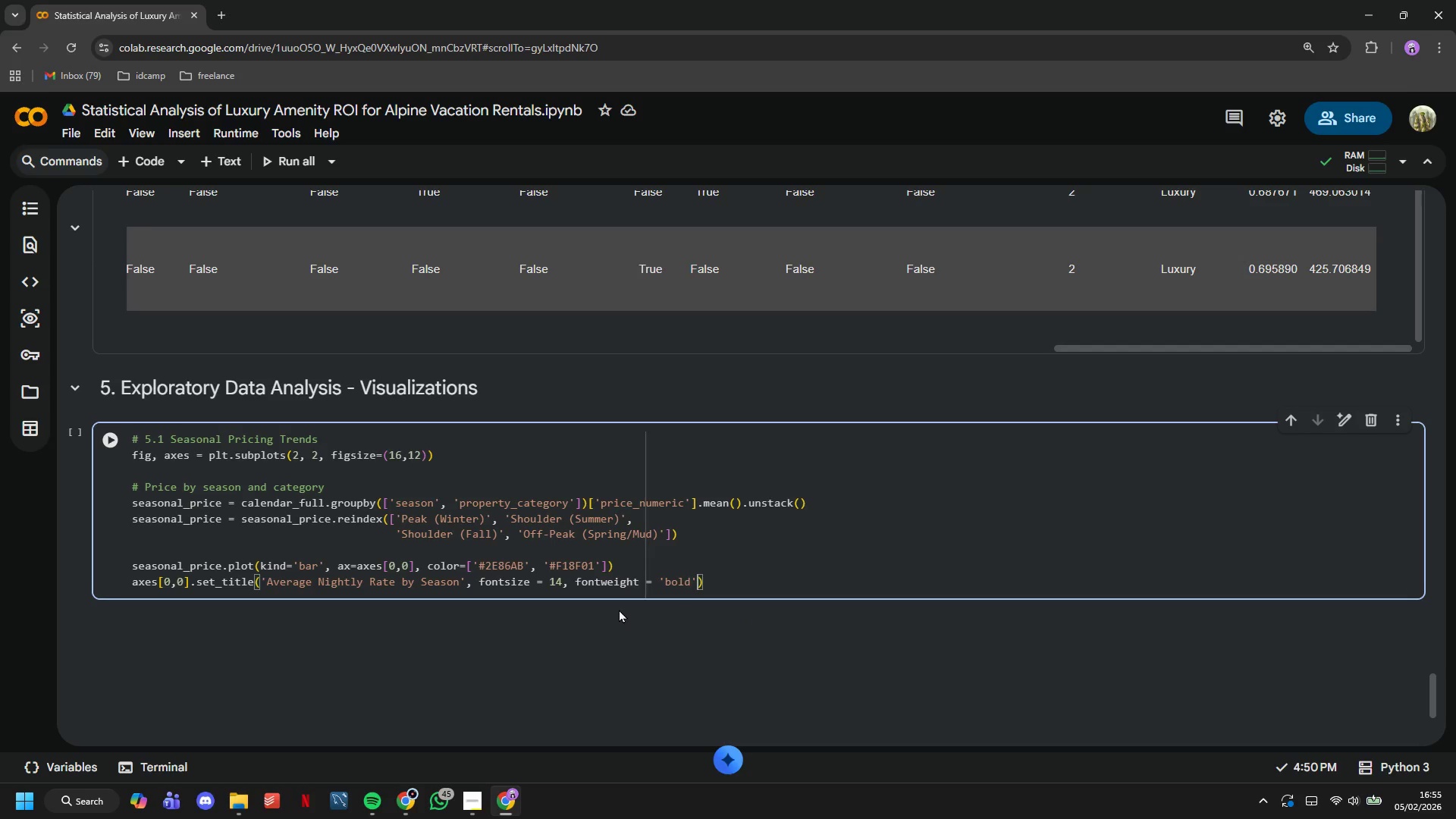 
key(ArrowRight)
 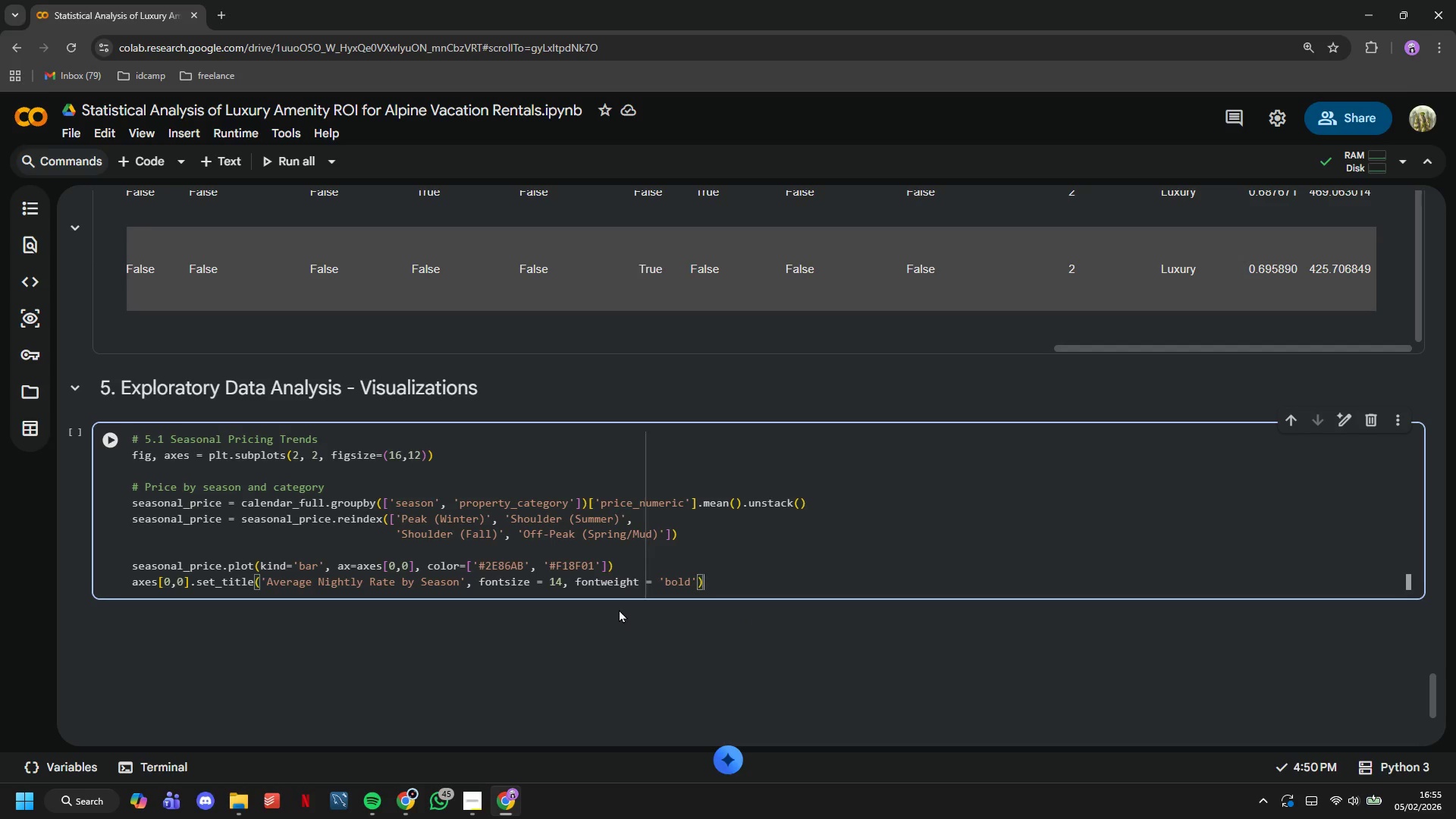 
key(ArrowRight)
 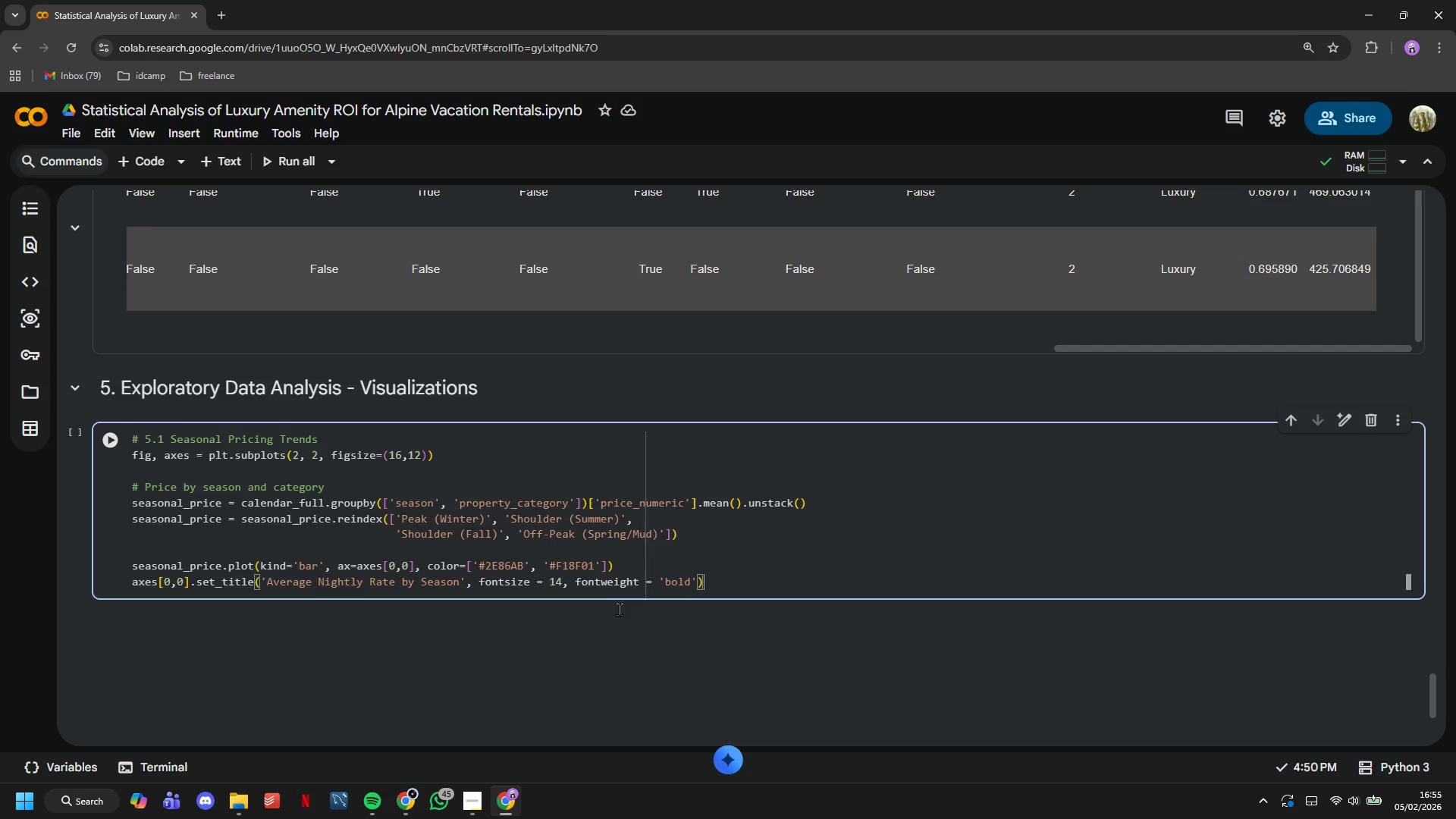 
key(Enter)
 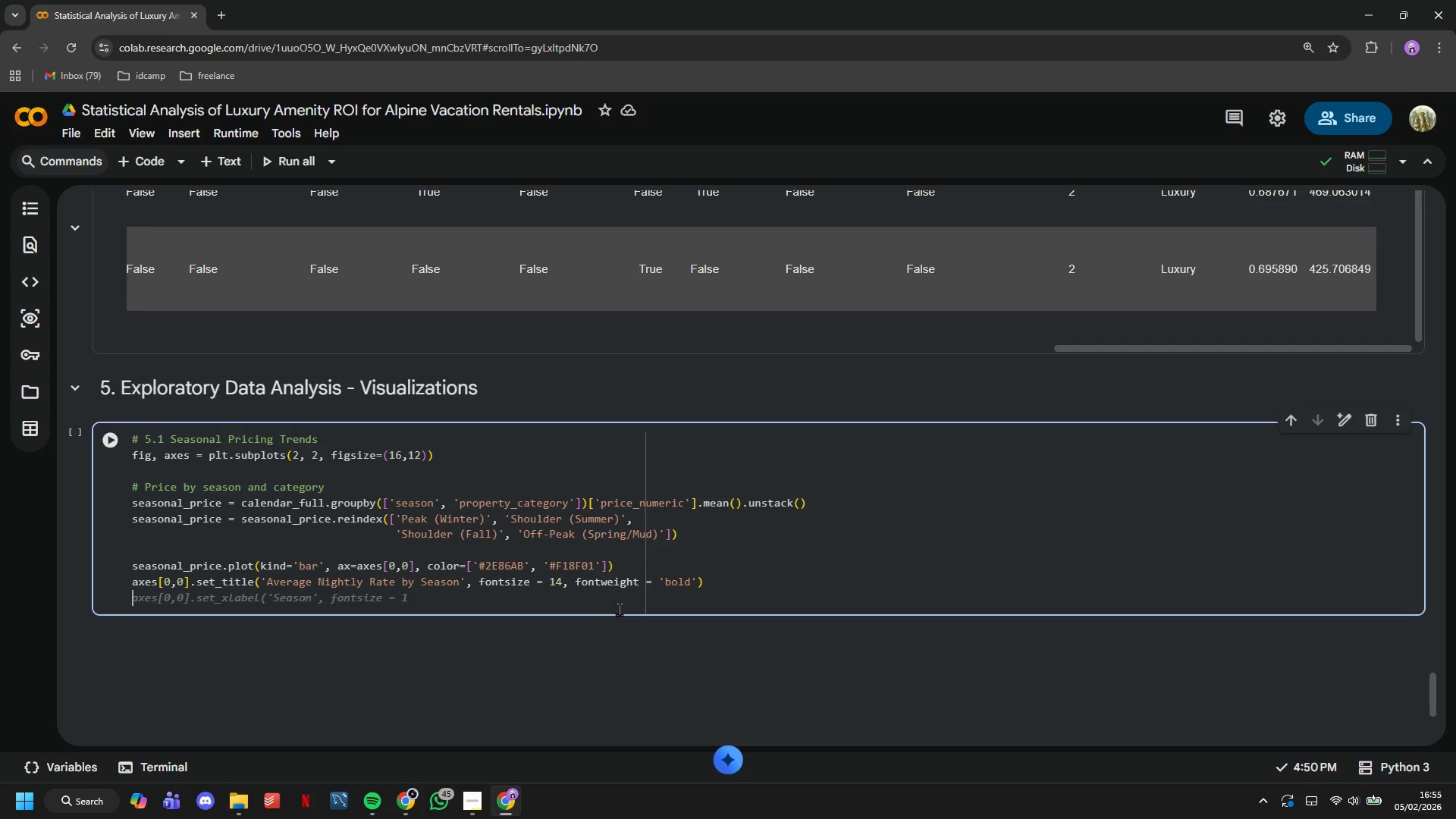 
type(axes[0,0)
 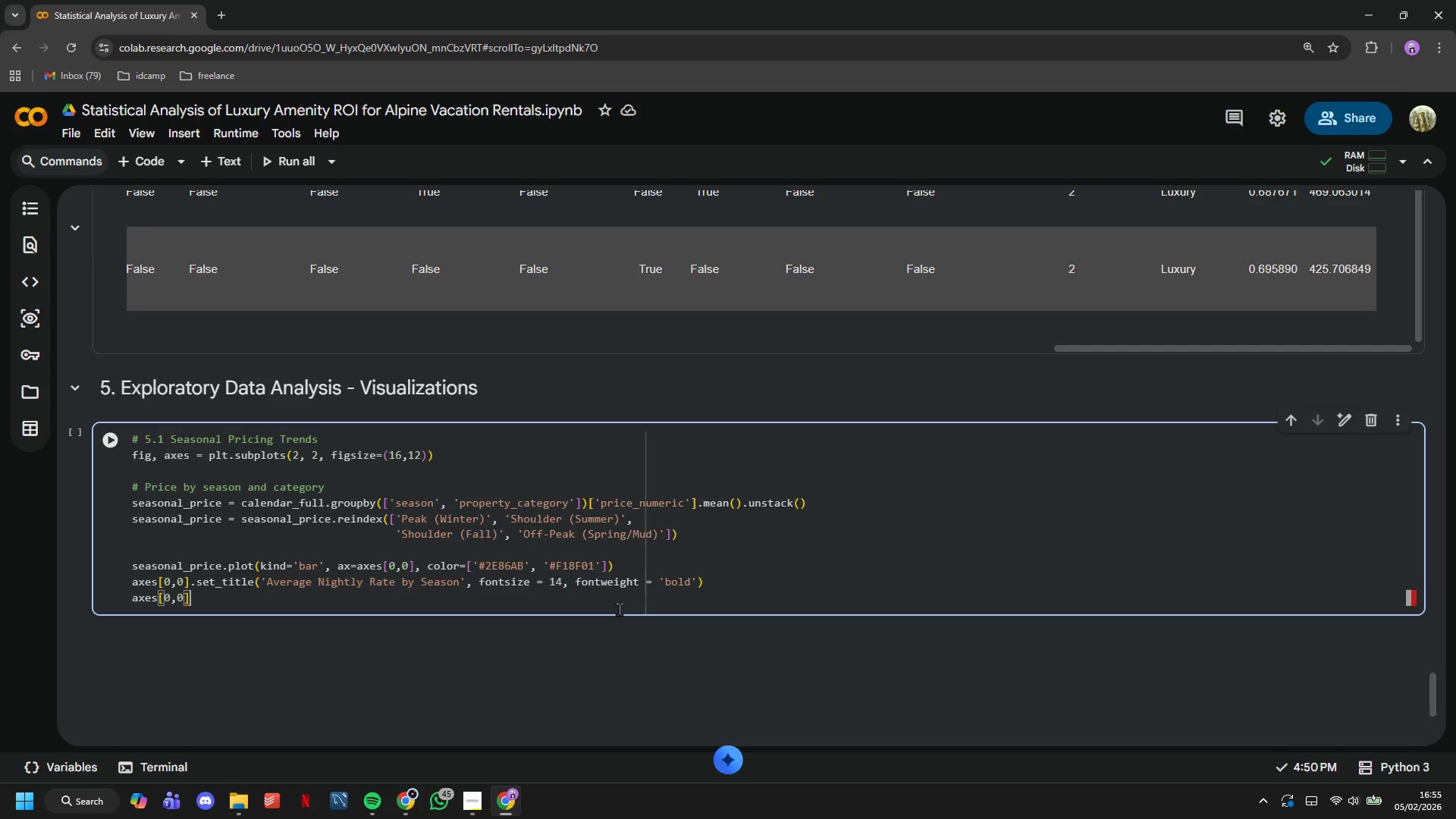 
key(ArrowRight)
 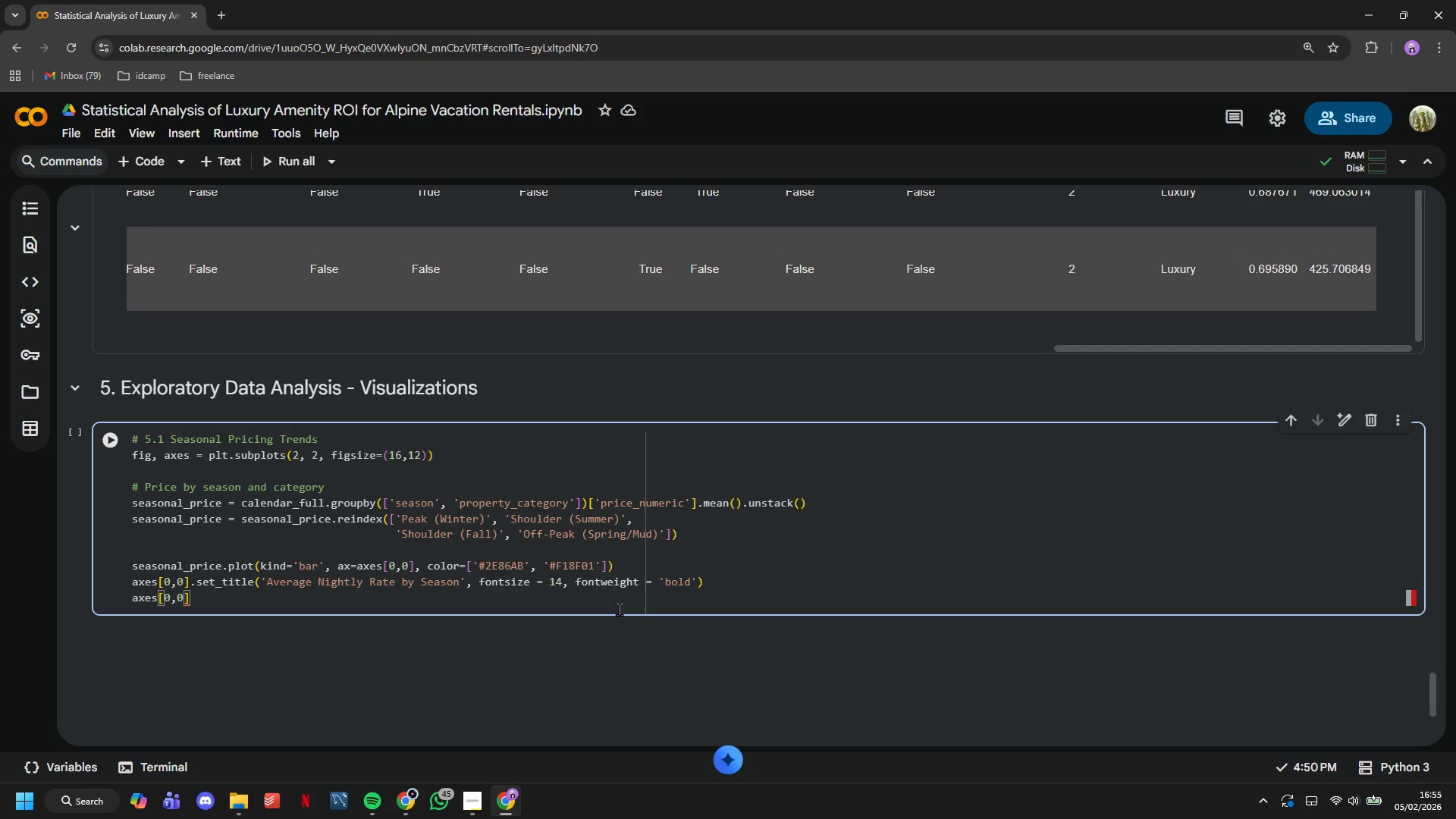 
type(. )
key(Backspace)
type(set_ylabel('Price ($)
 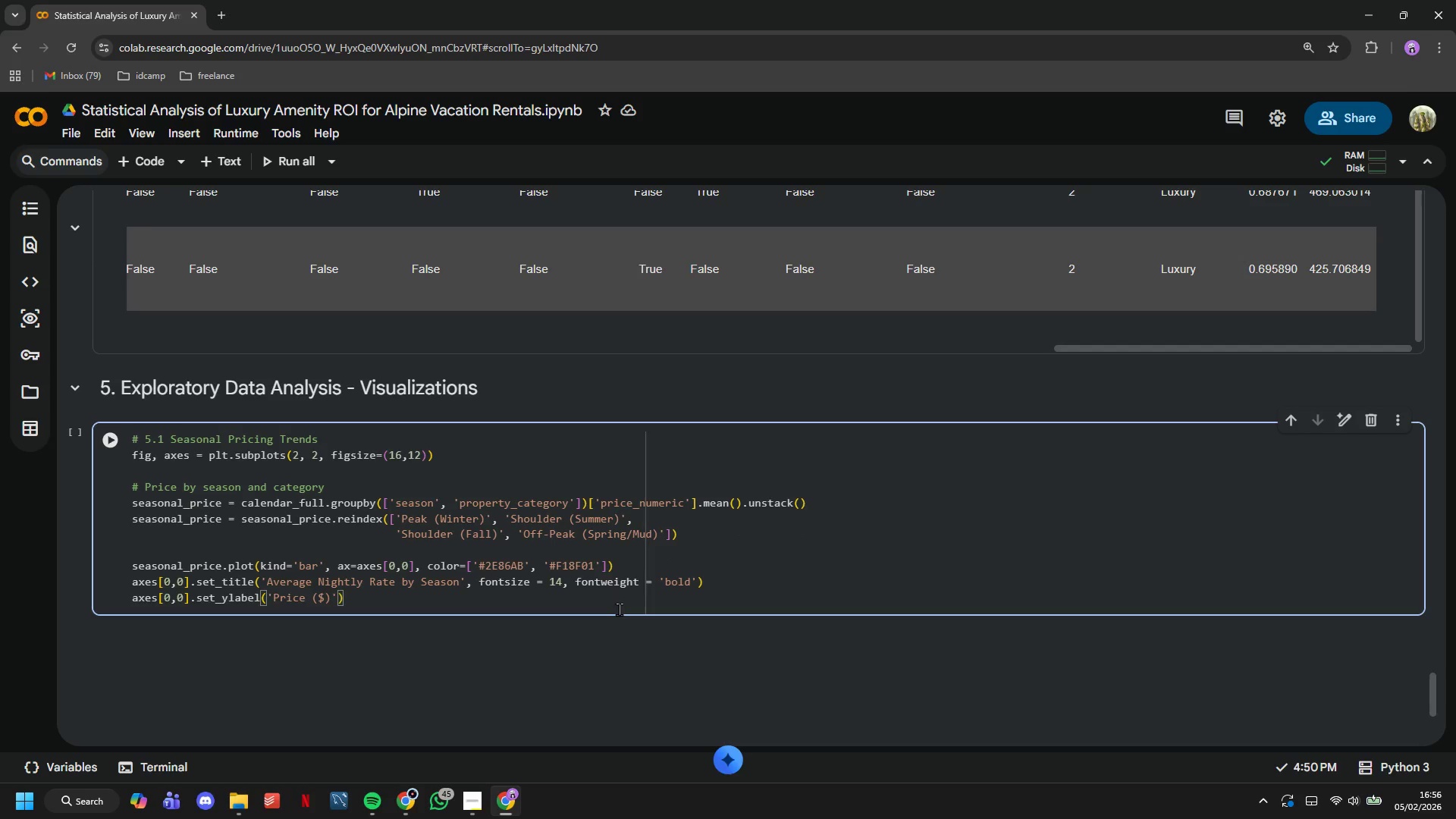 
key(ArrowRight)
 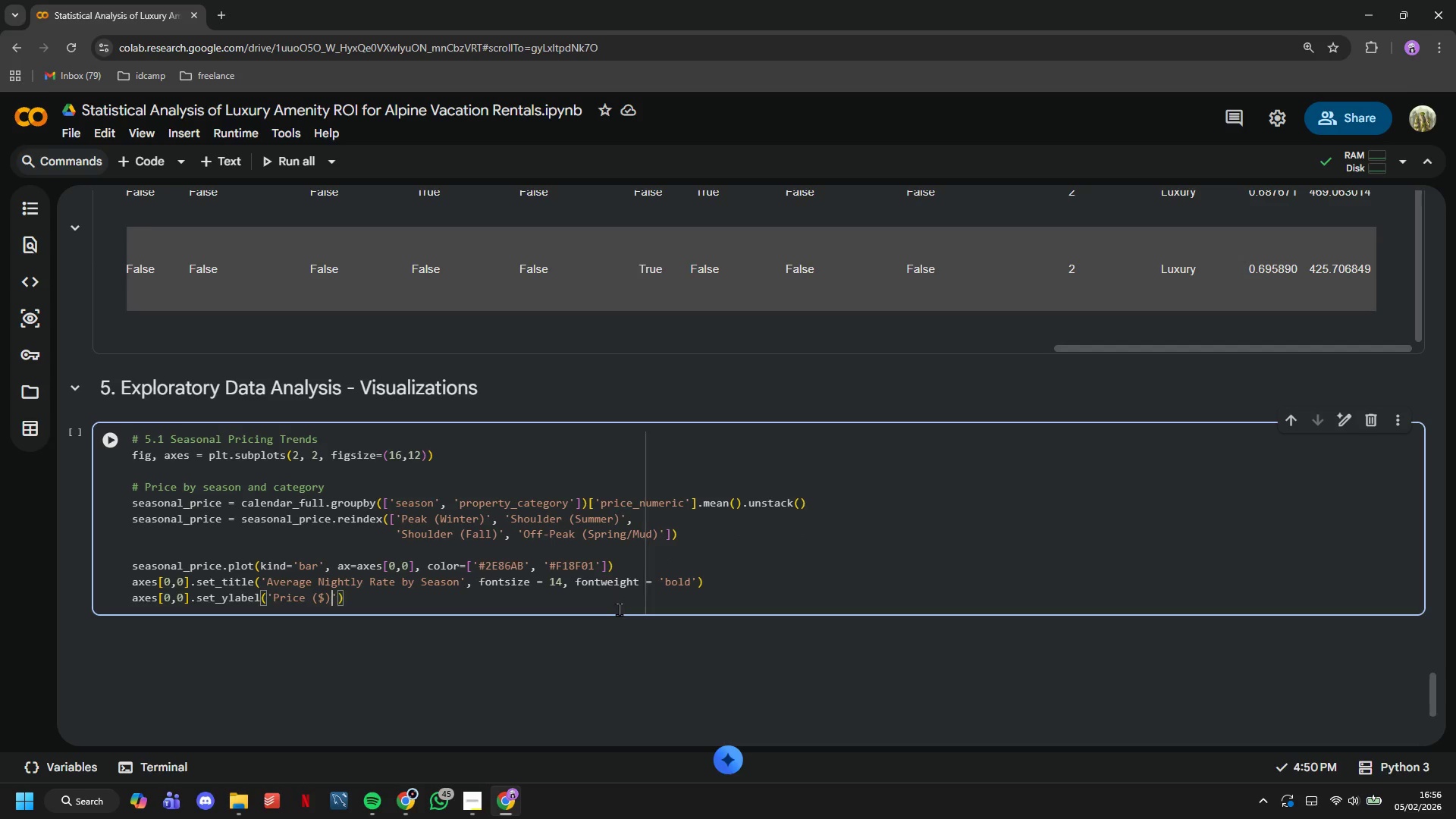 
key(ArrowRight)
 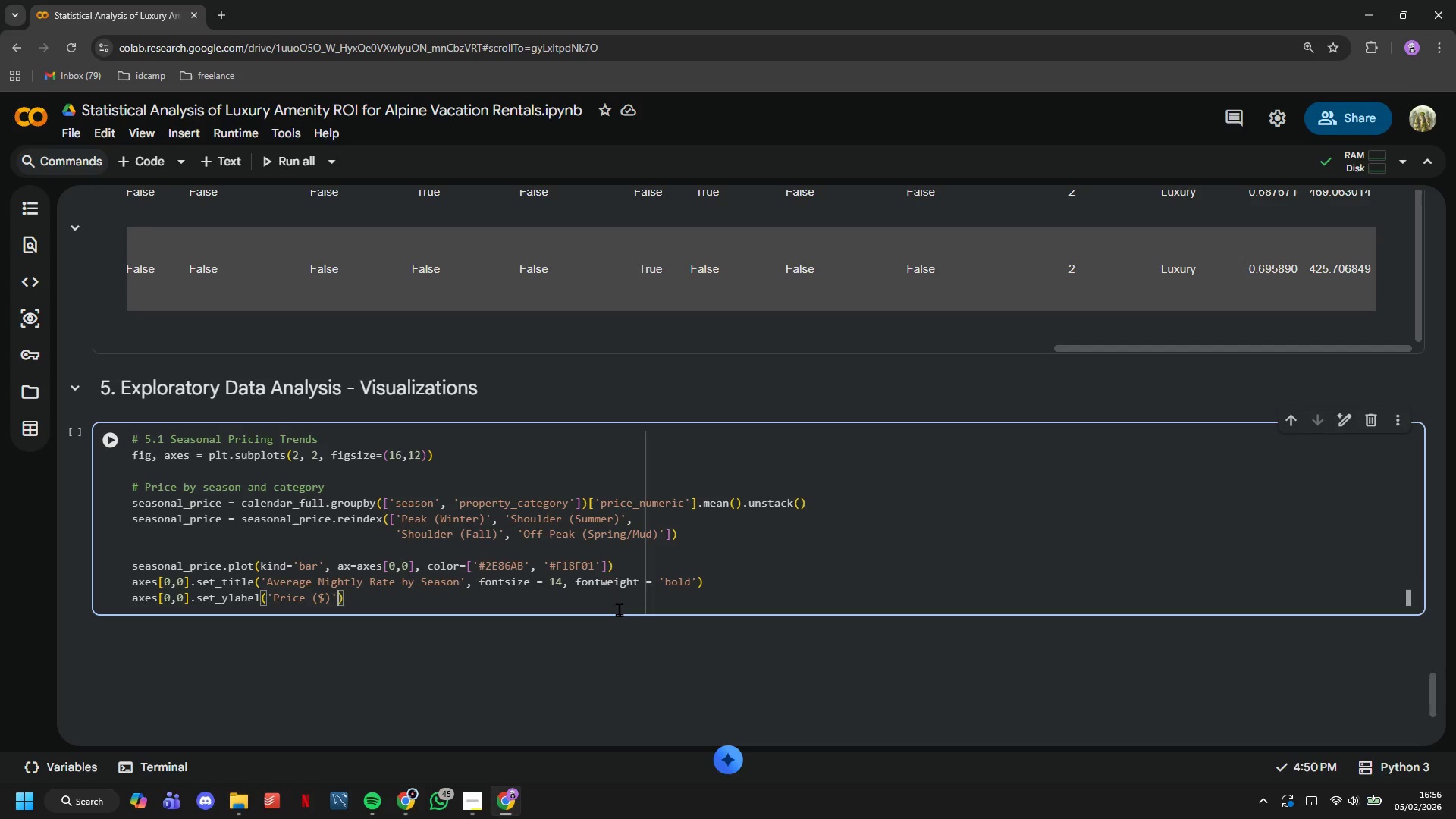 
key(ArrowRight)
 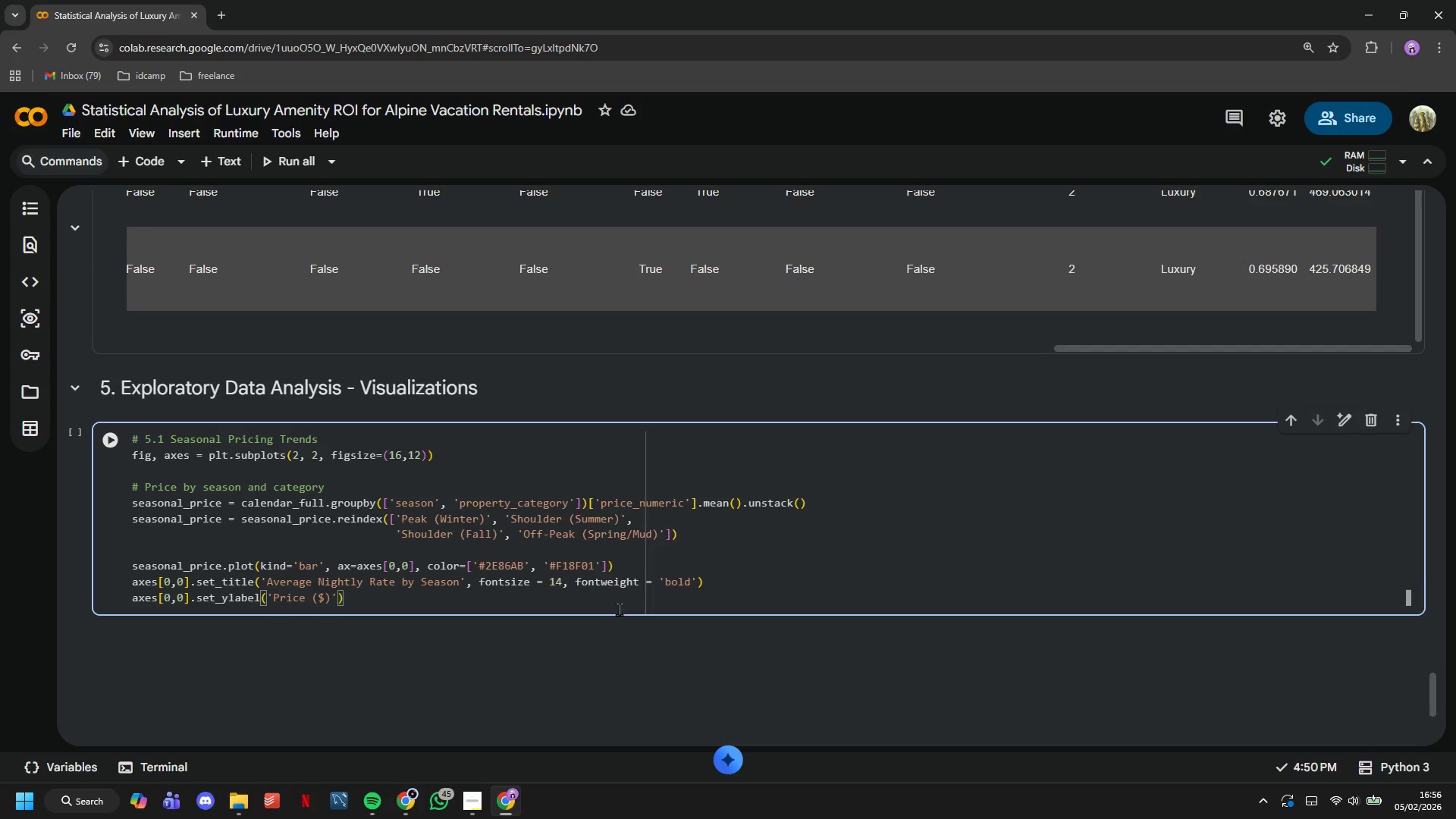 
key(Enter)
 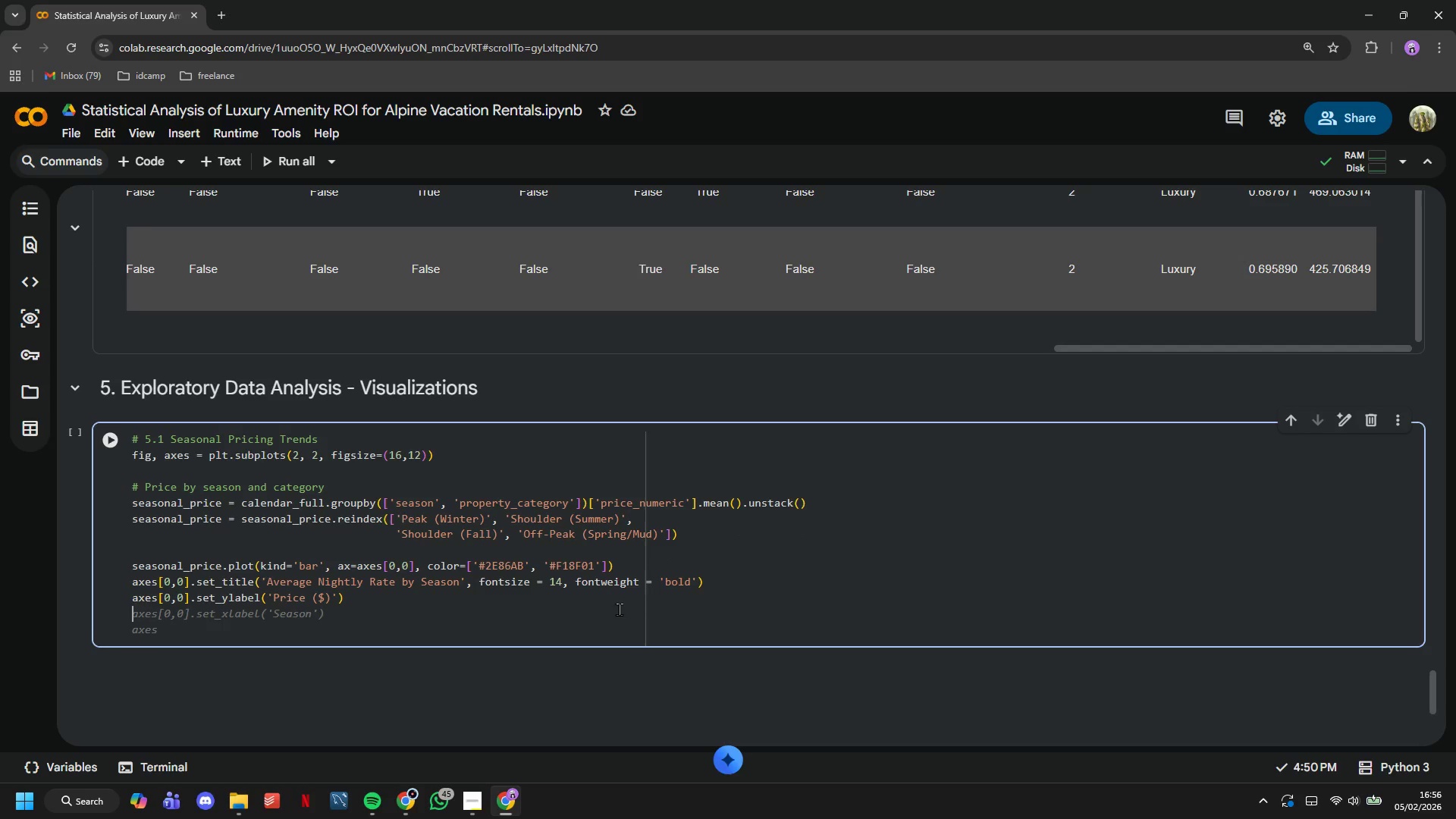 
key(Tab)
 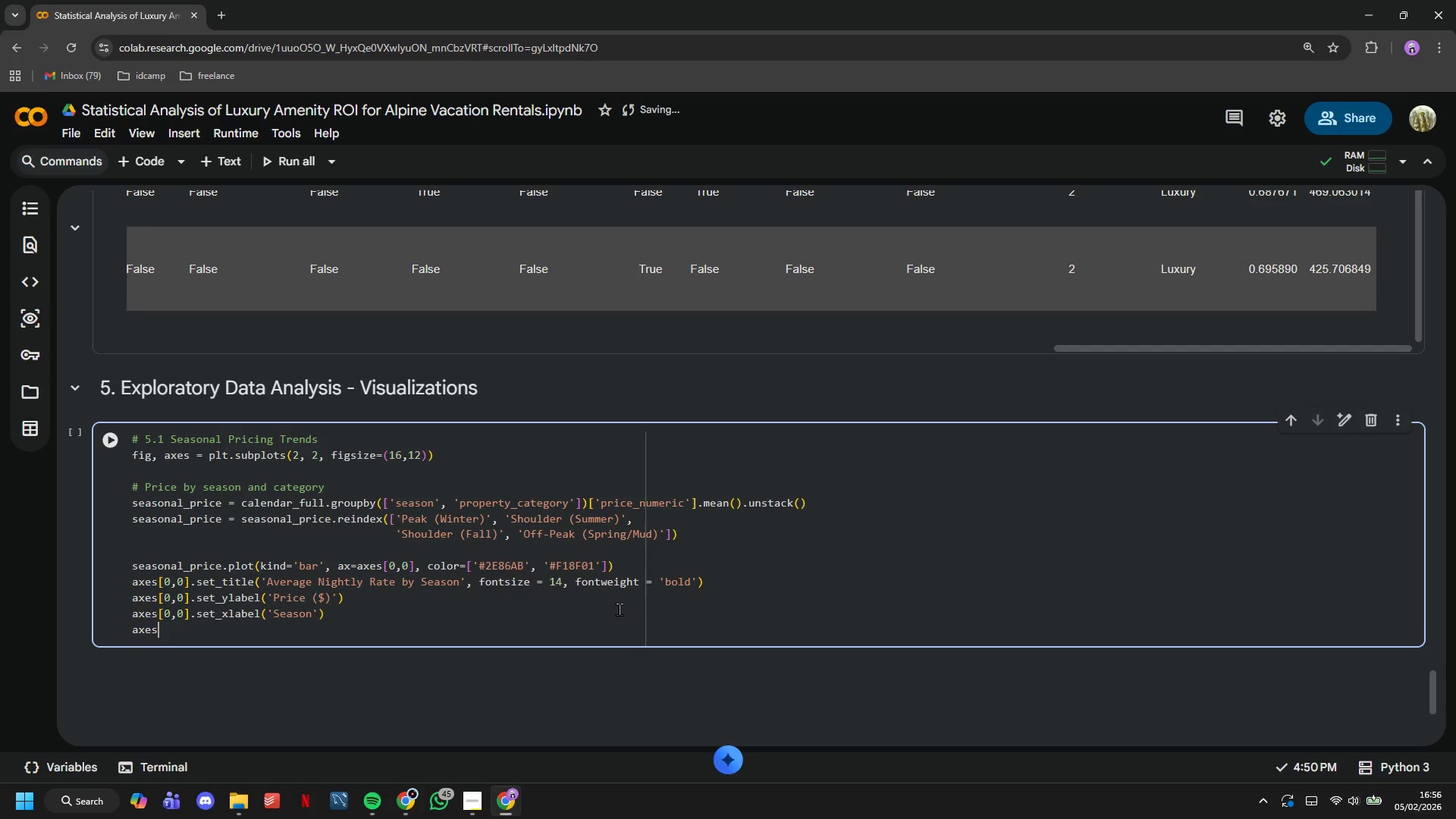 
key(BracketLeft)
 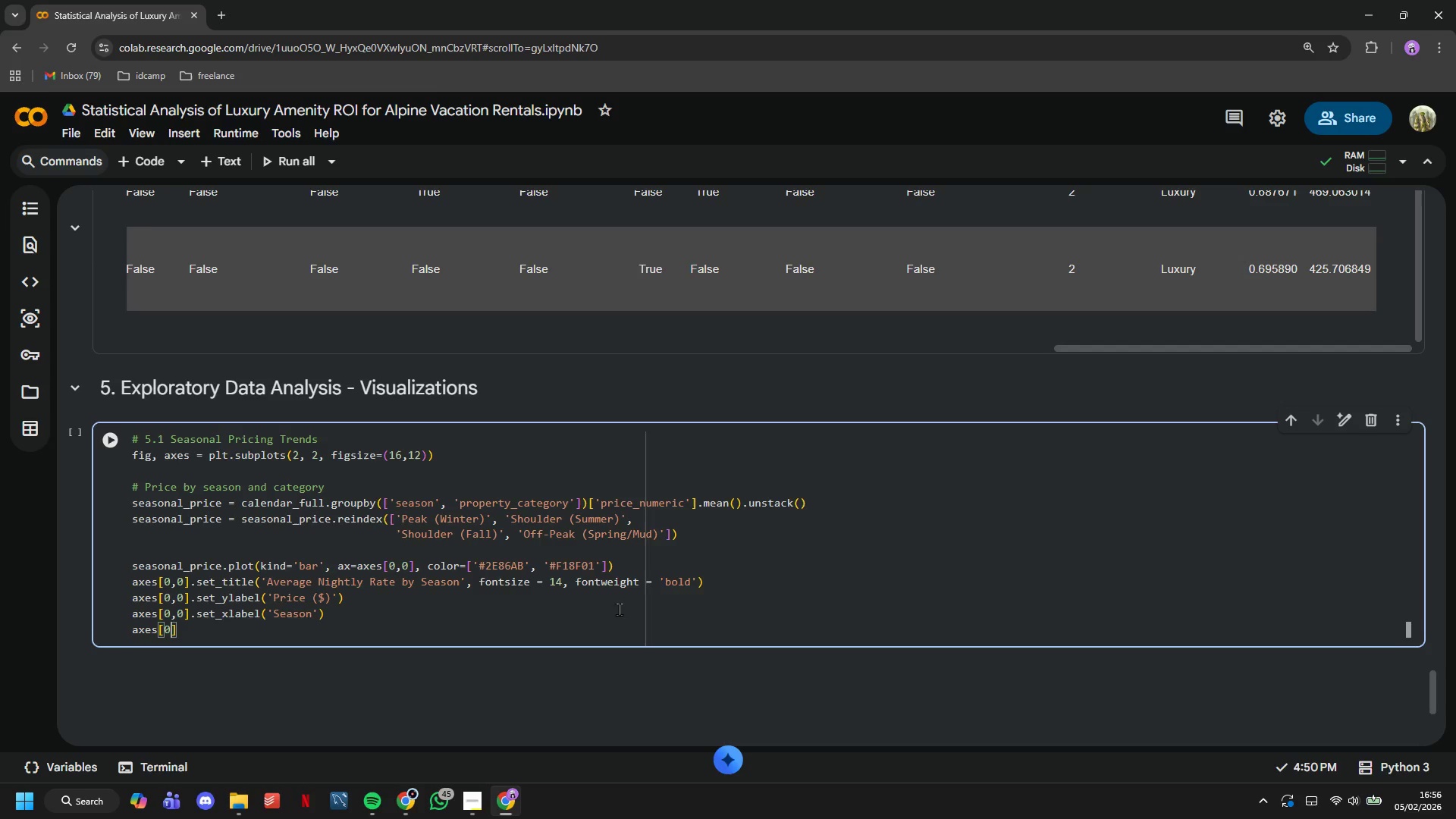 
key(0)
 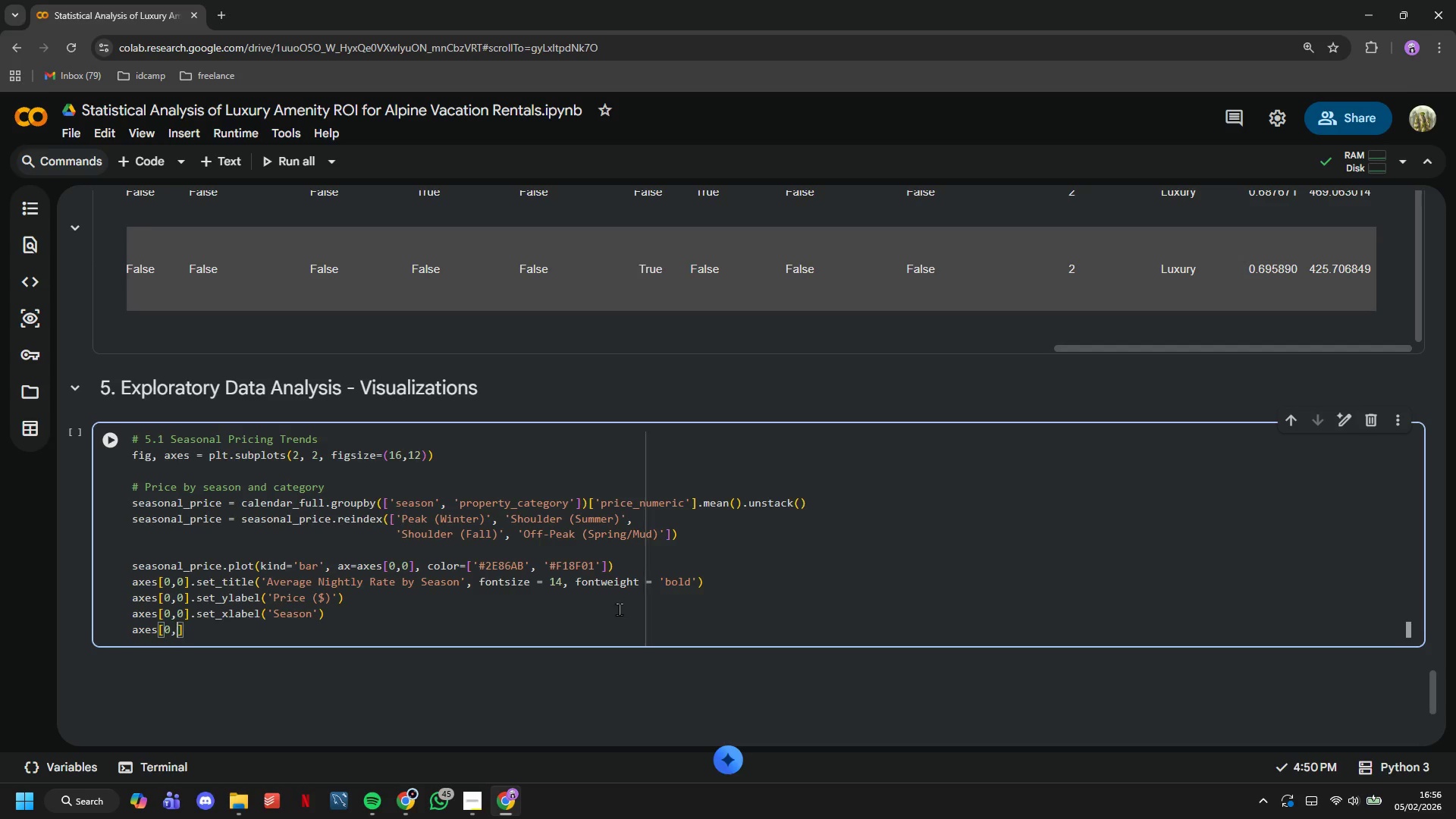 
key(Comma)
 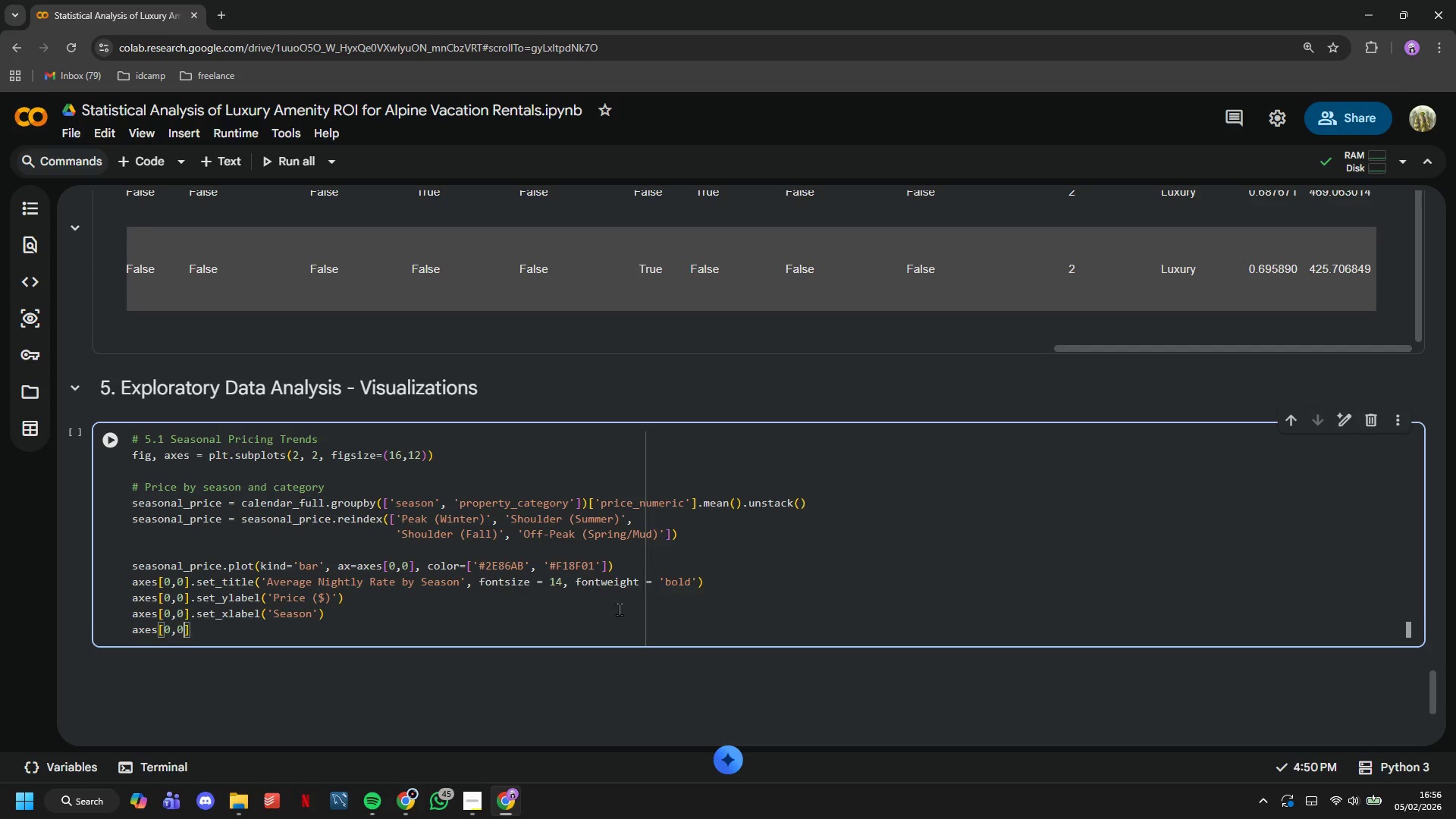 
key(0)
 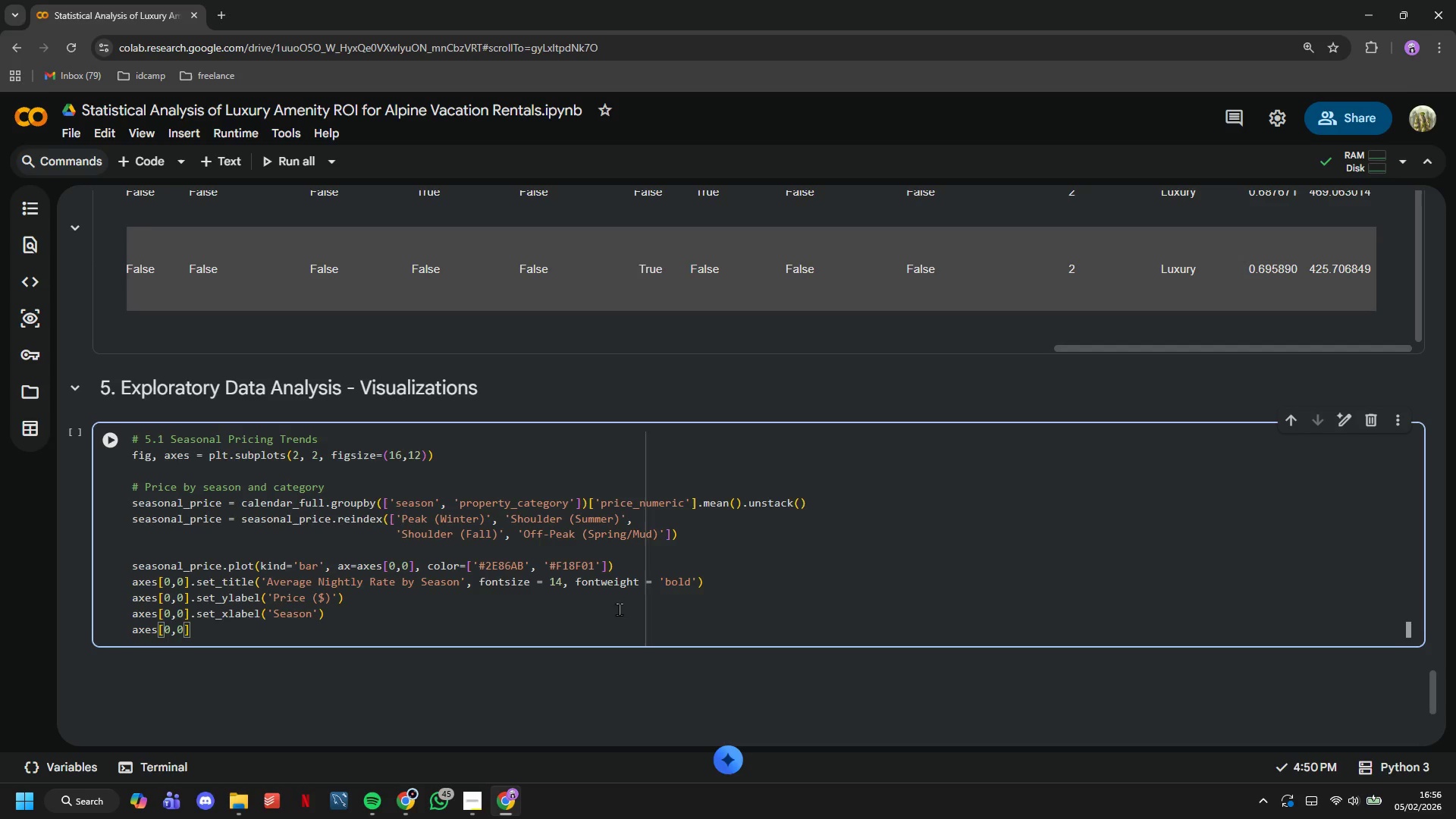 
key(ArrowRight)
 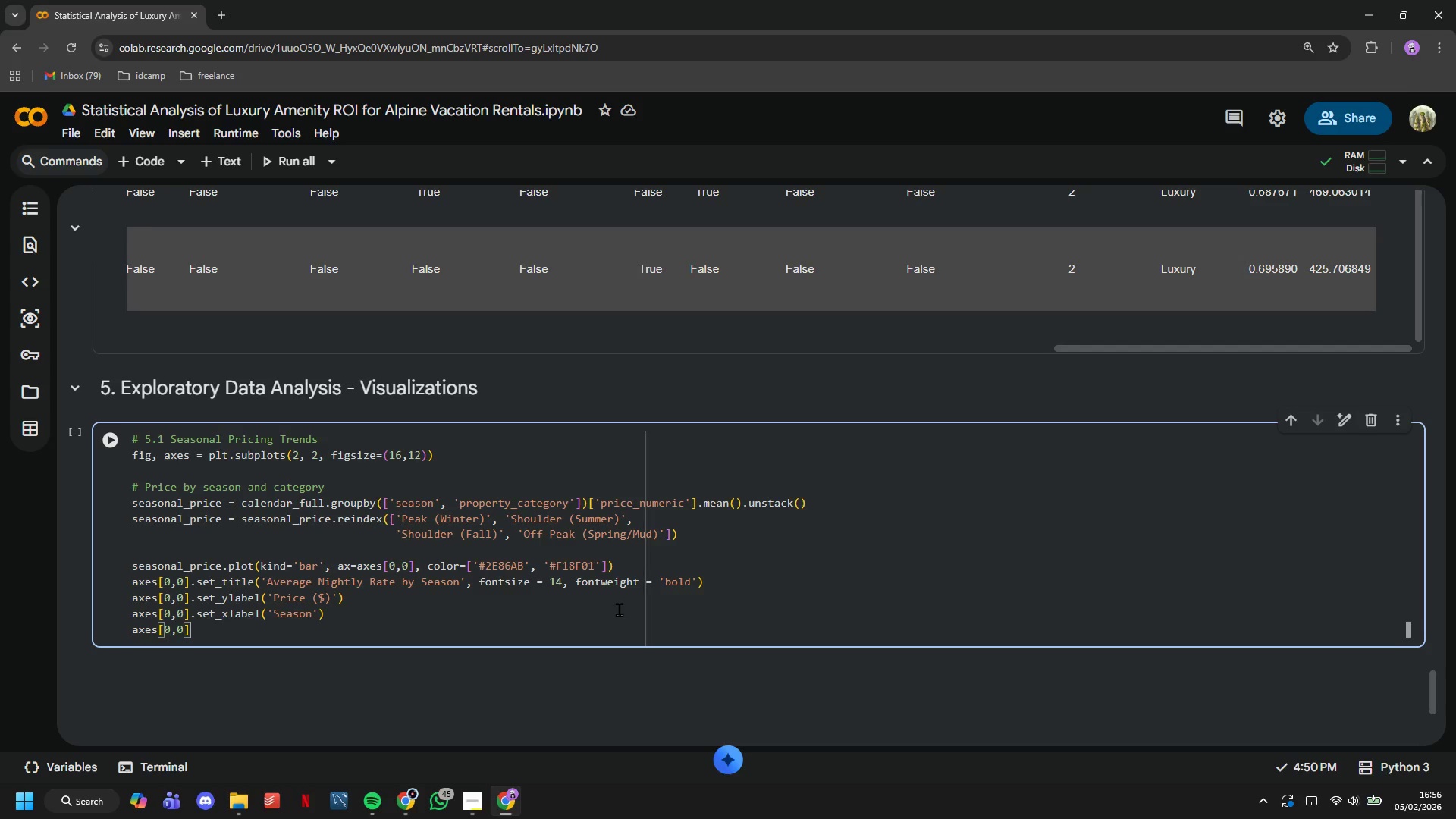 
type(.legend(title='Property Type)
 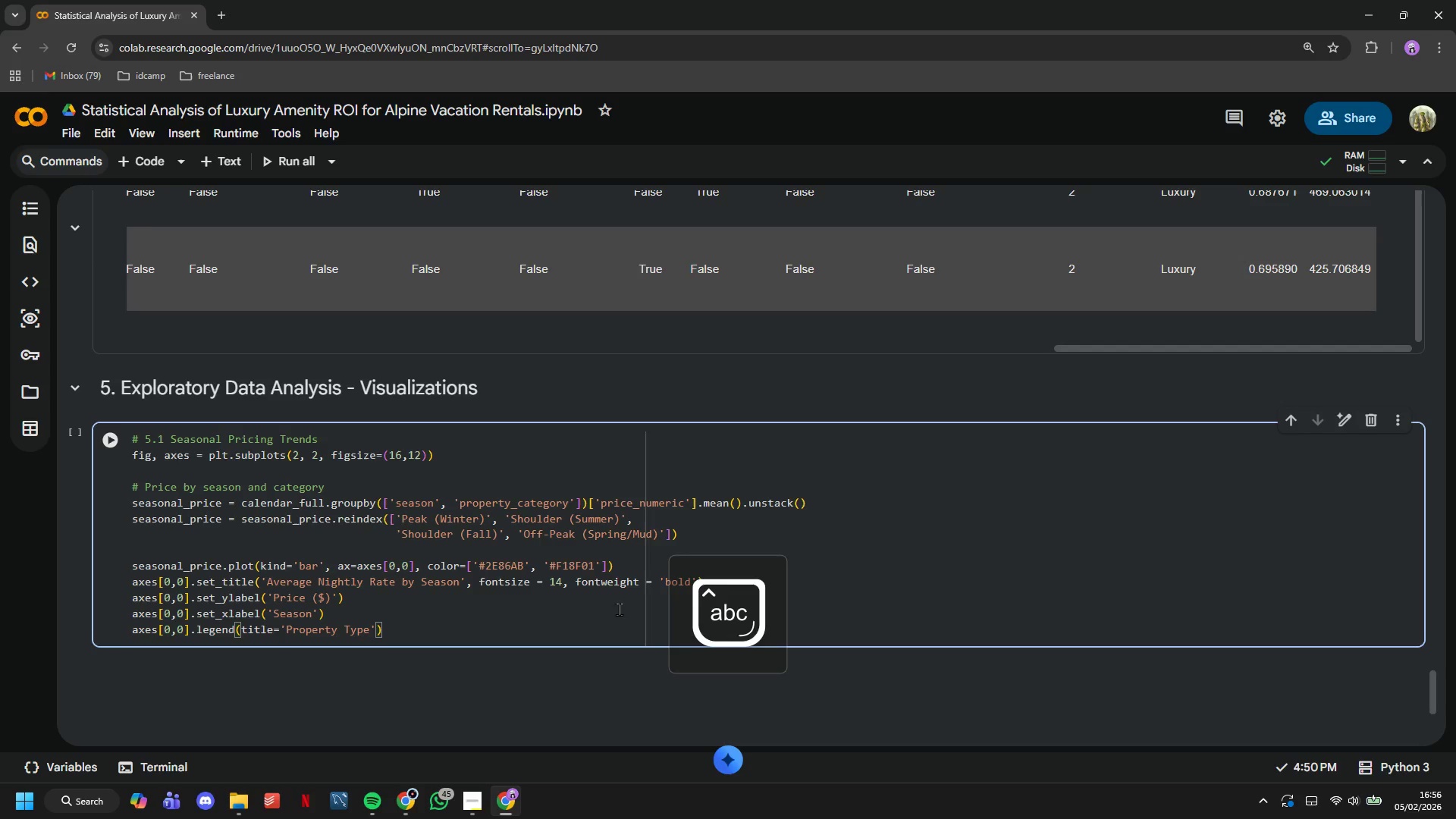 
key(ArrowRight)
 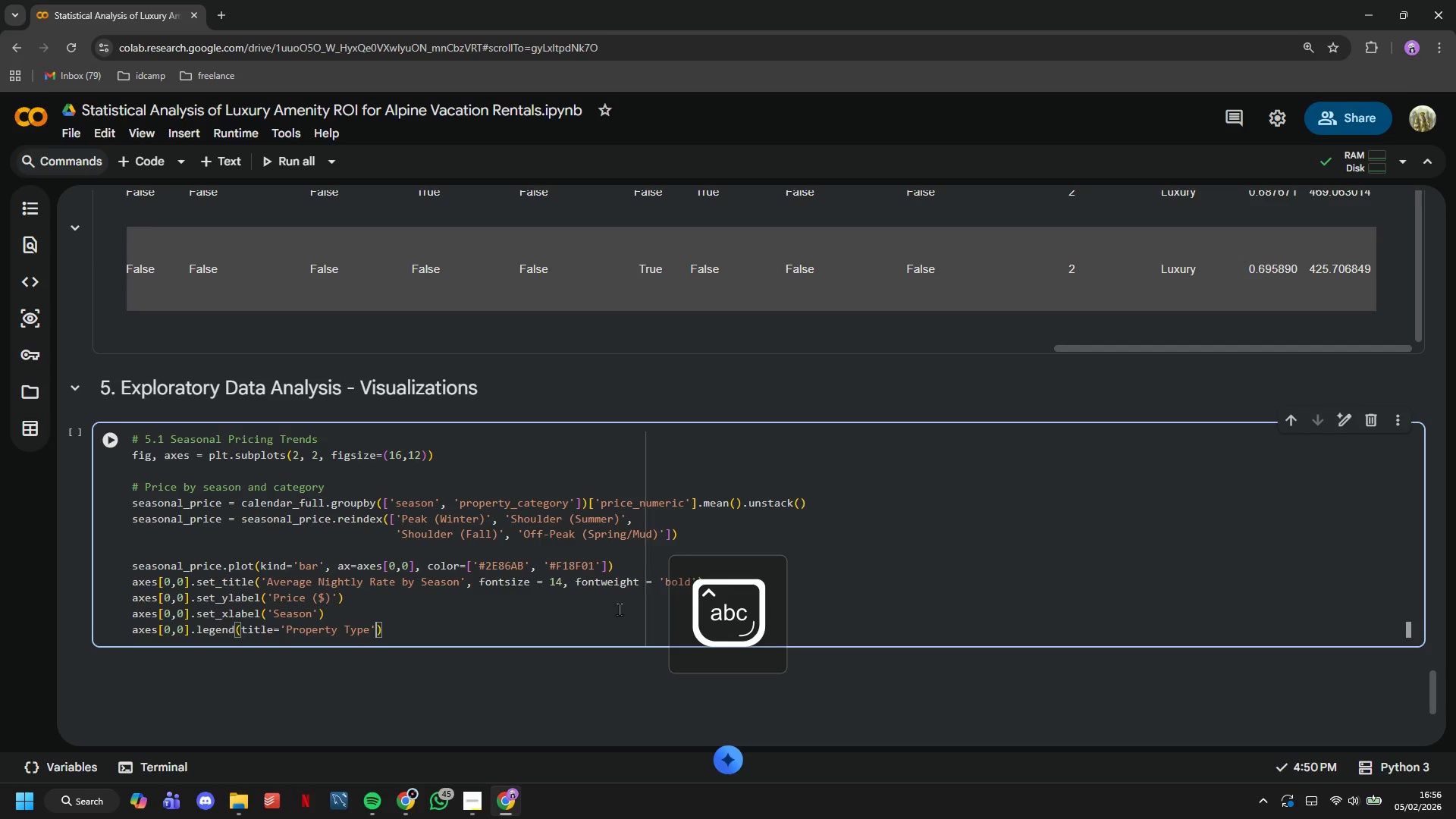 
key(ArrowRight)
 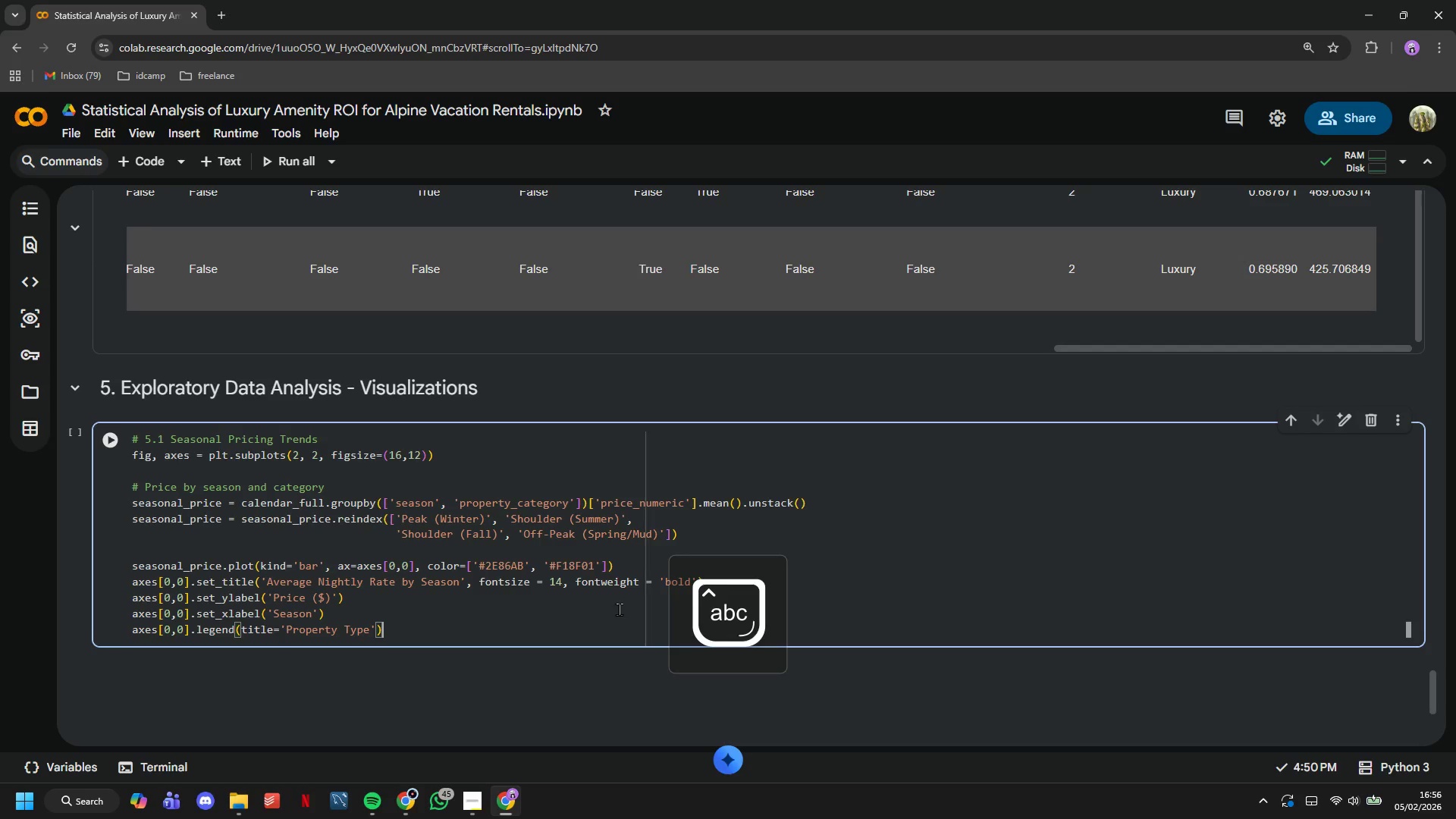 
key(ArrowRight)
 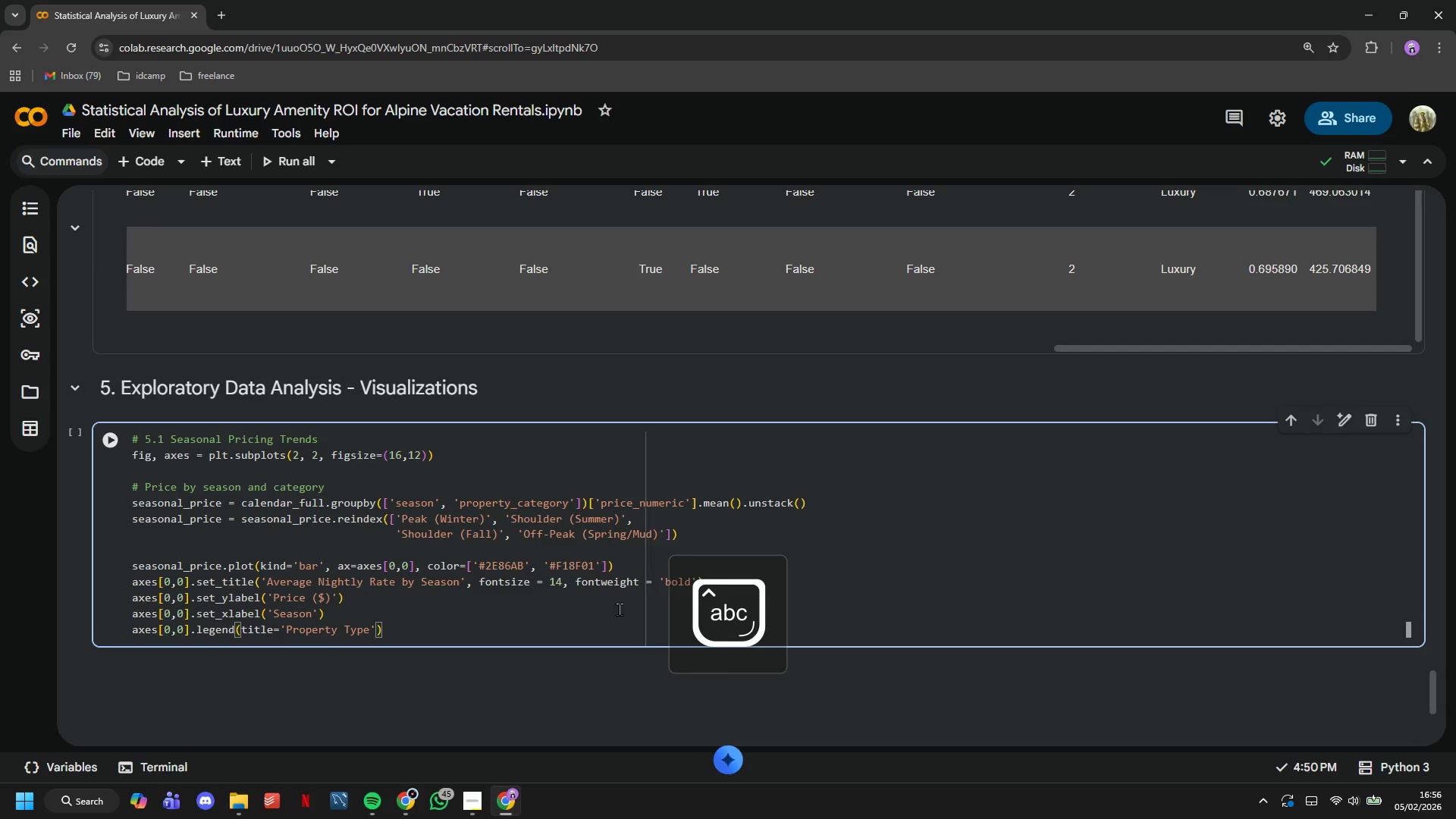 
key(Enter)
 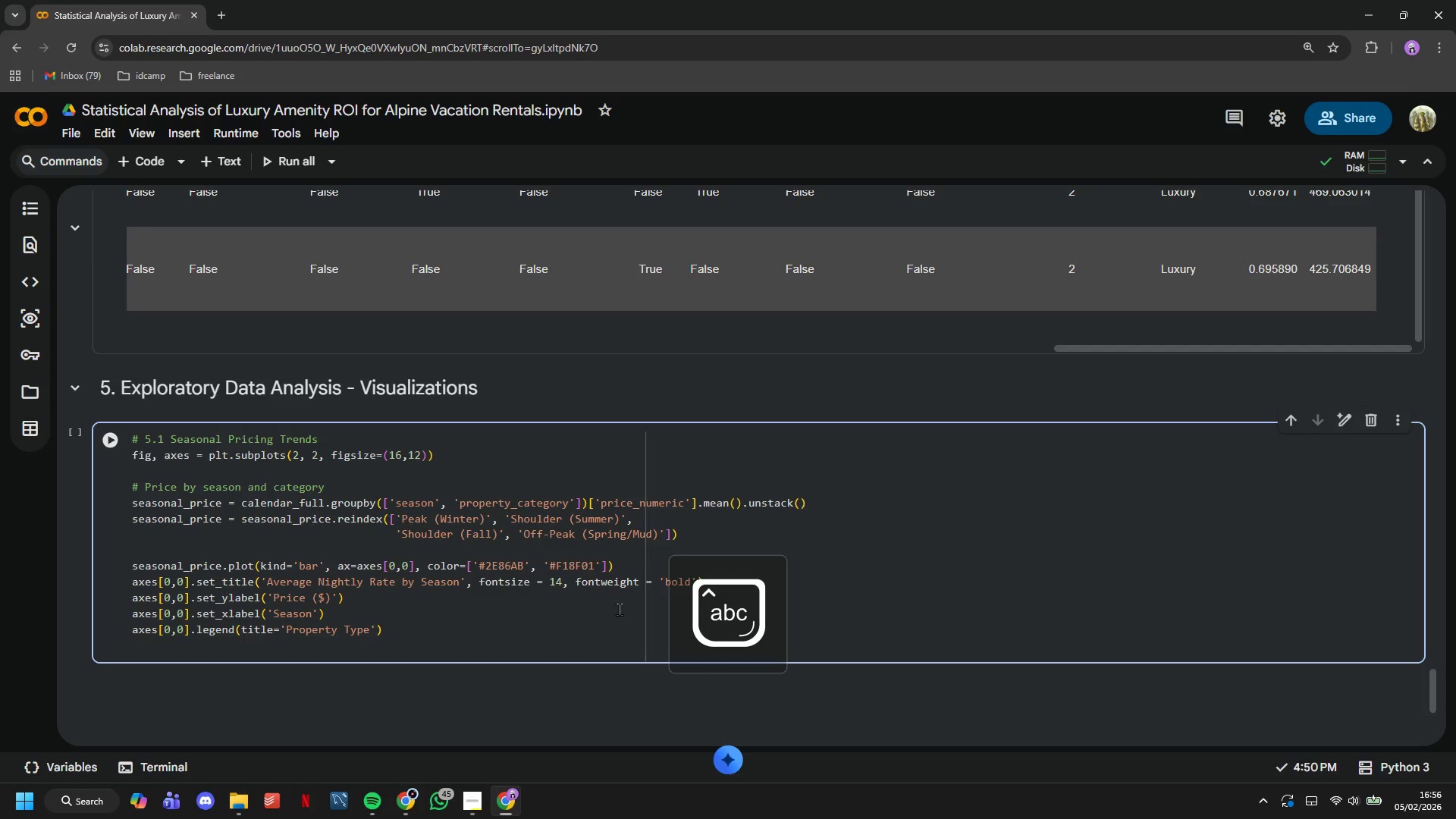 
type(axes[0,0)
 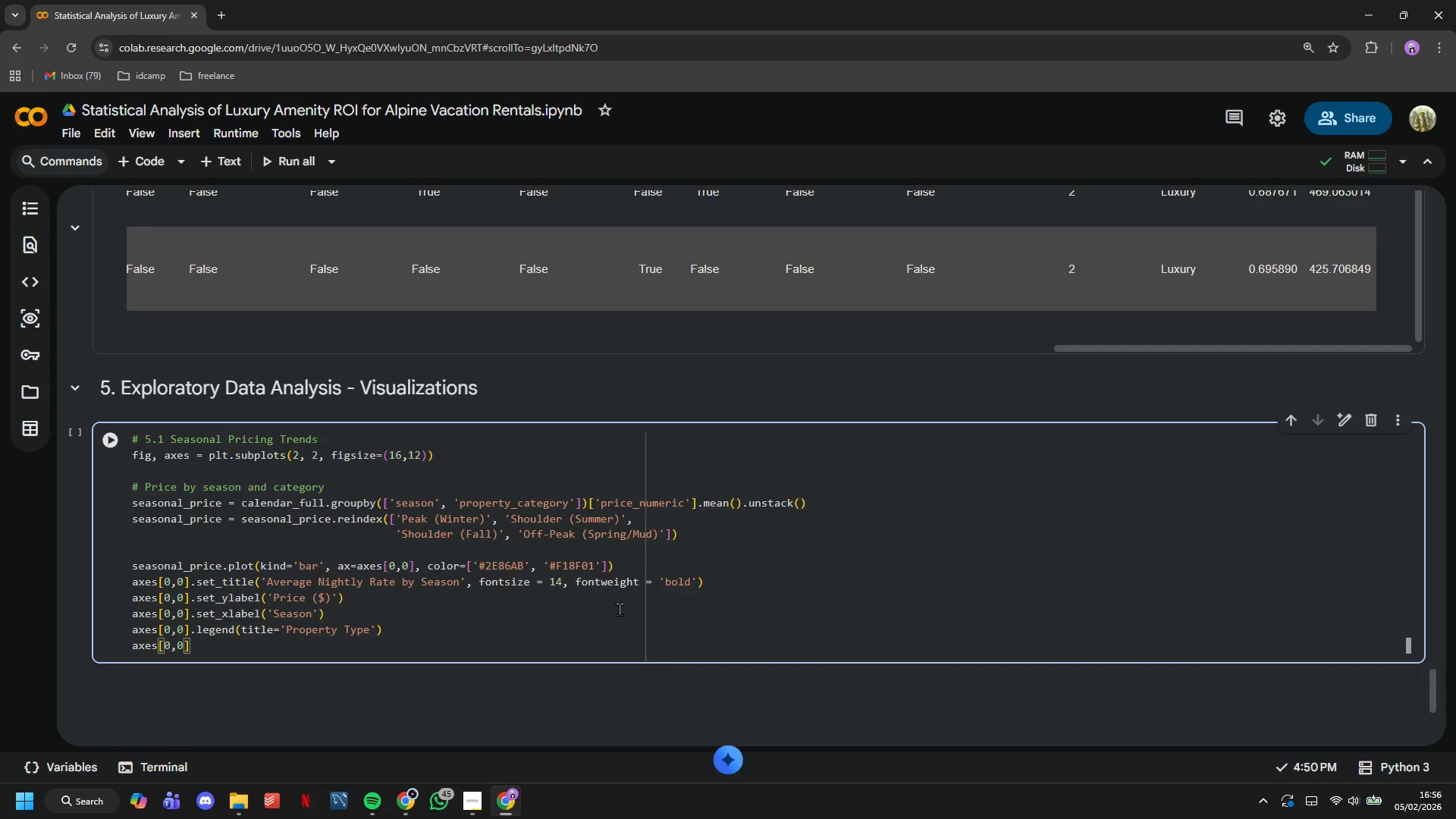 
key(ArrowRight)
 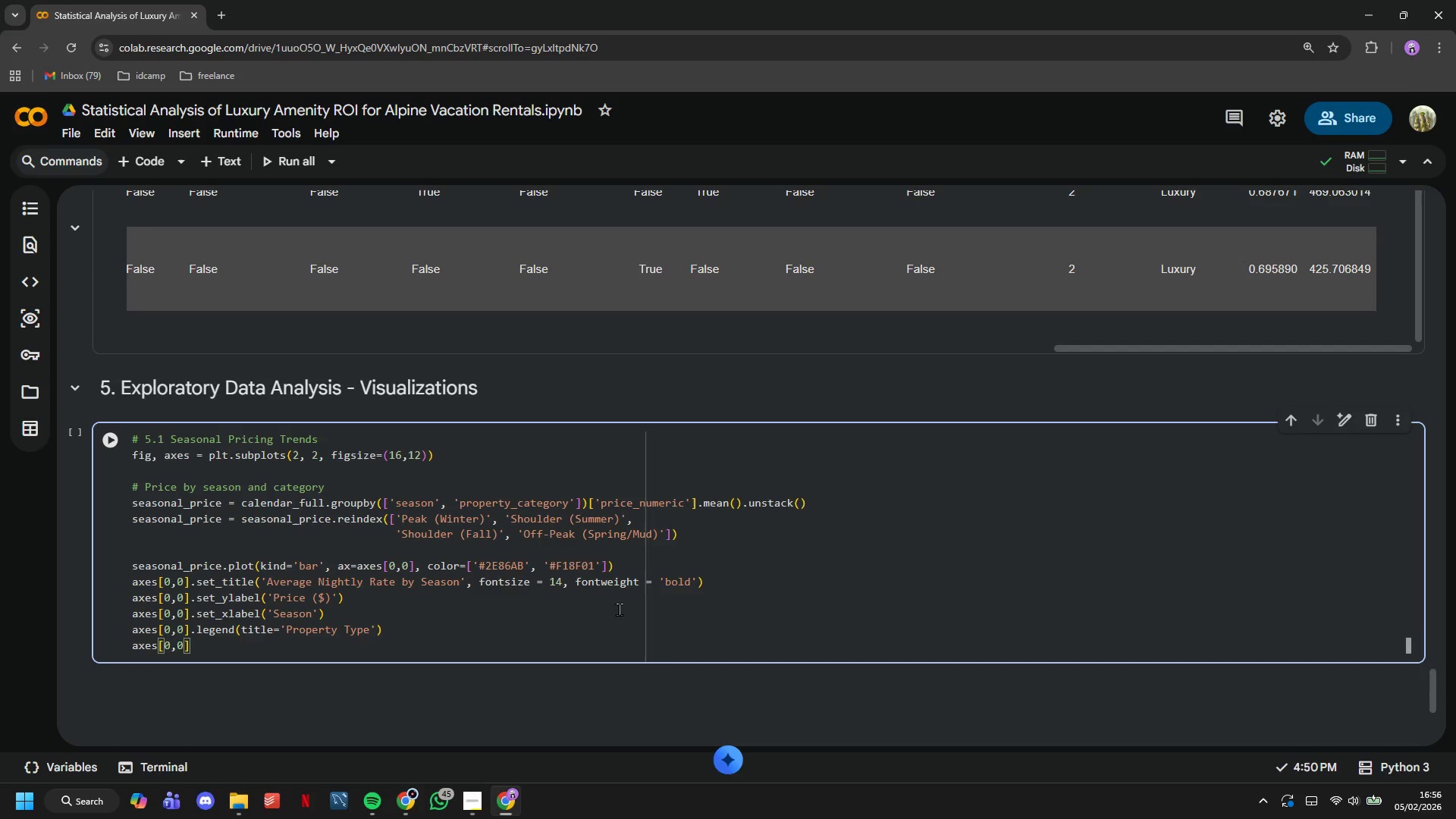 
type(.grid(True, alpha=0.3)
 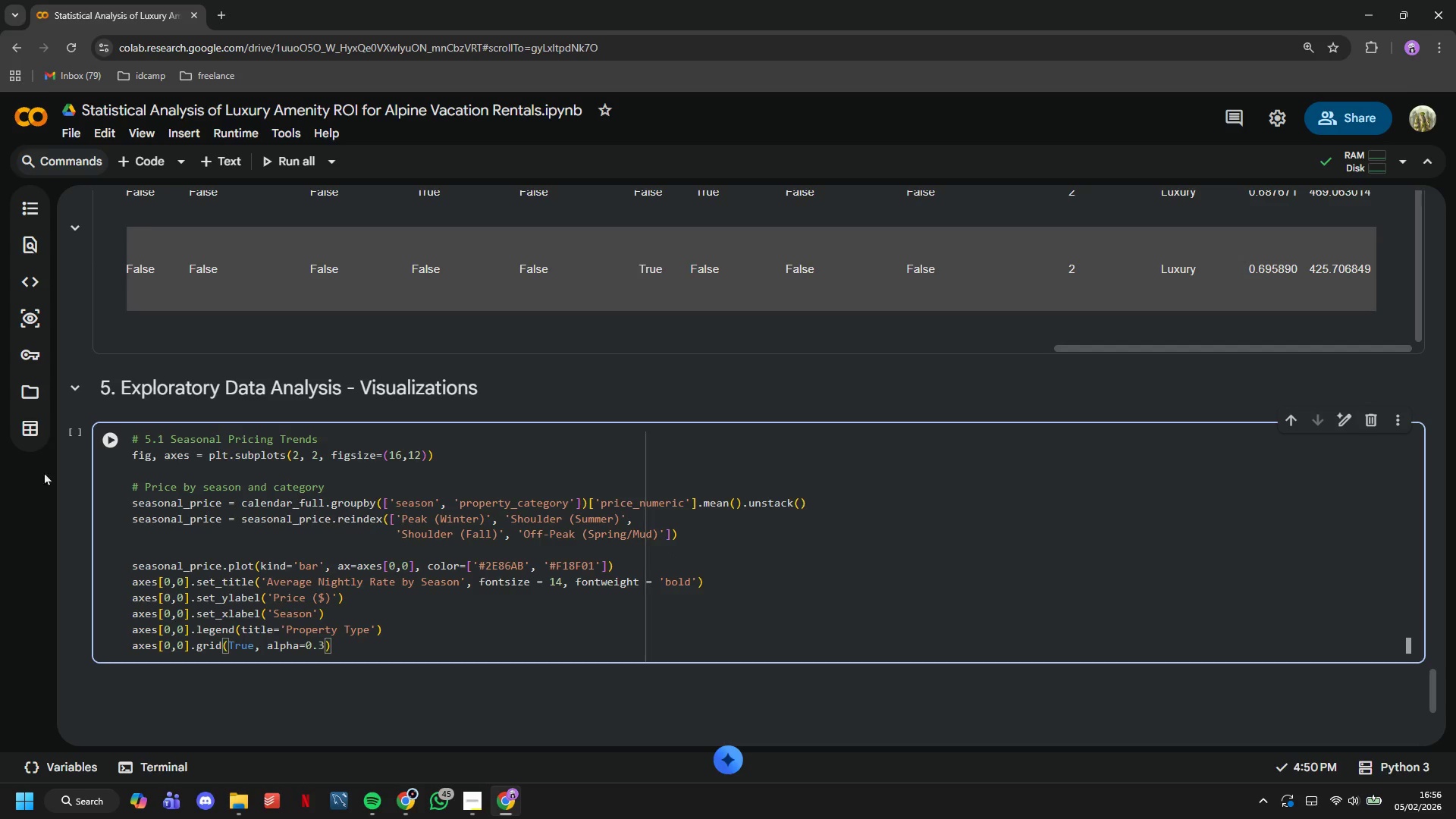 
left_click([102, 439])
 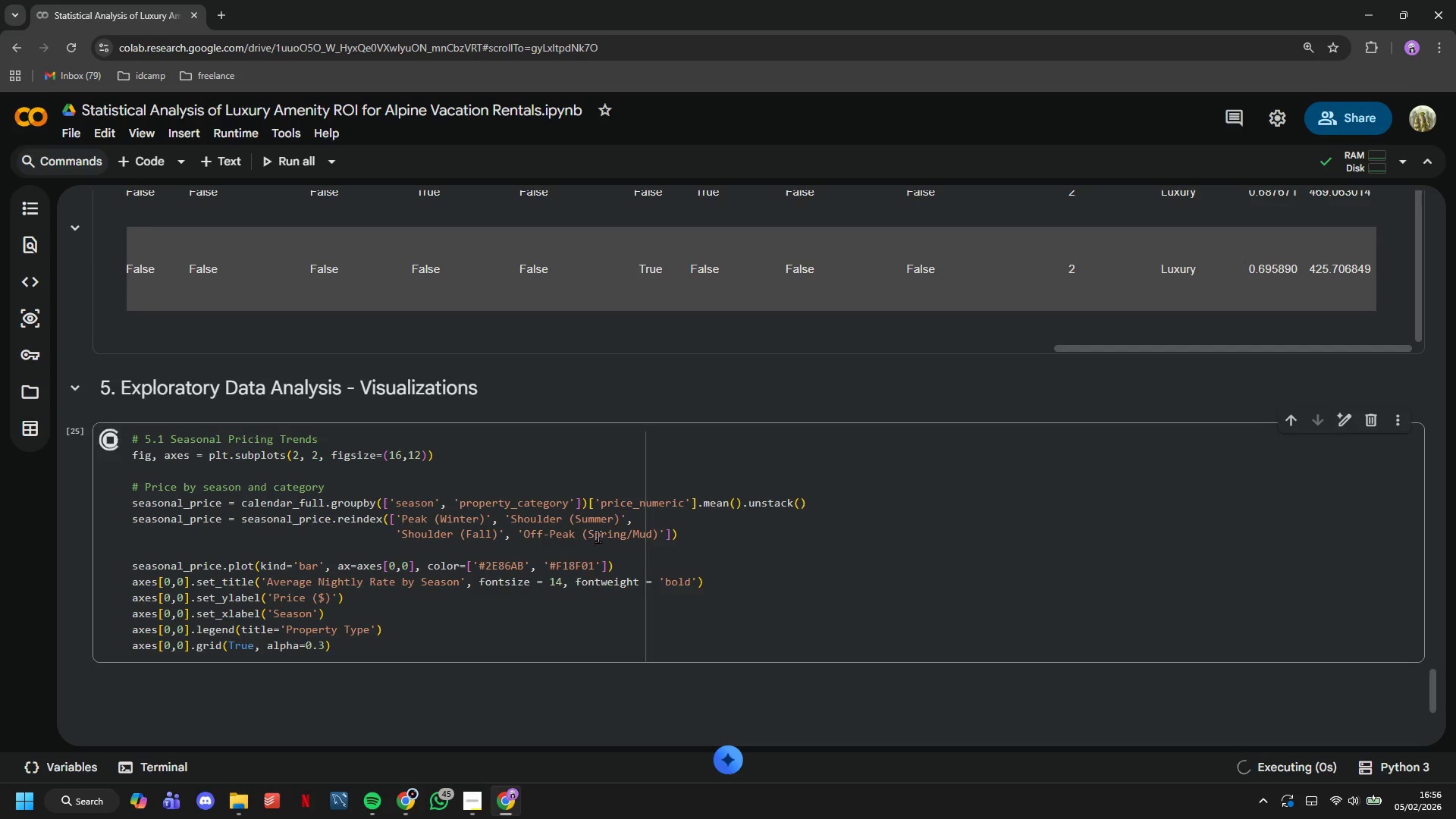 
scroll: coordinate [573, 475], scroll_direction: down, amount: 5.0
 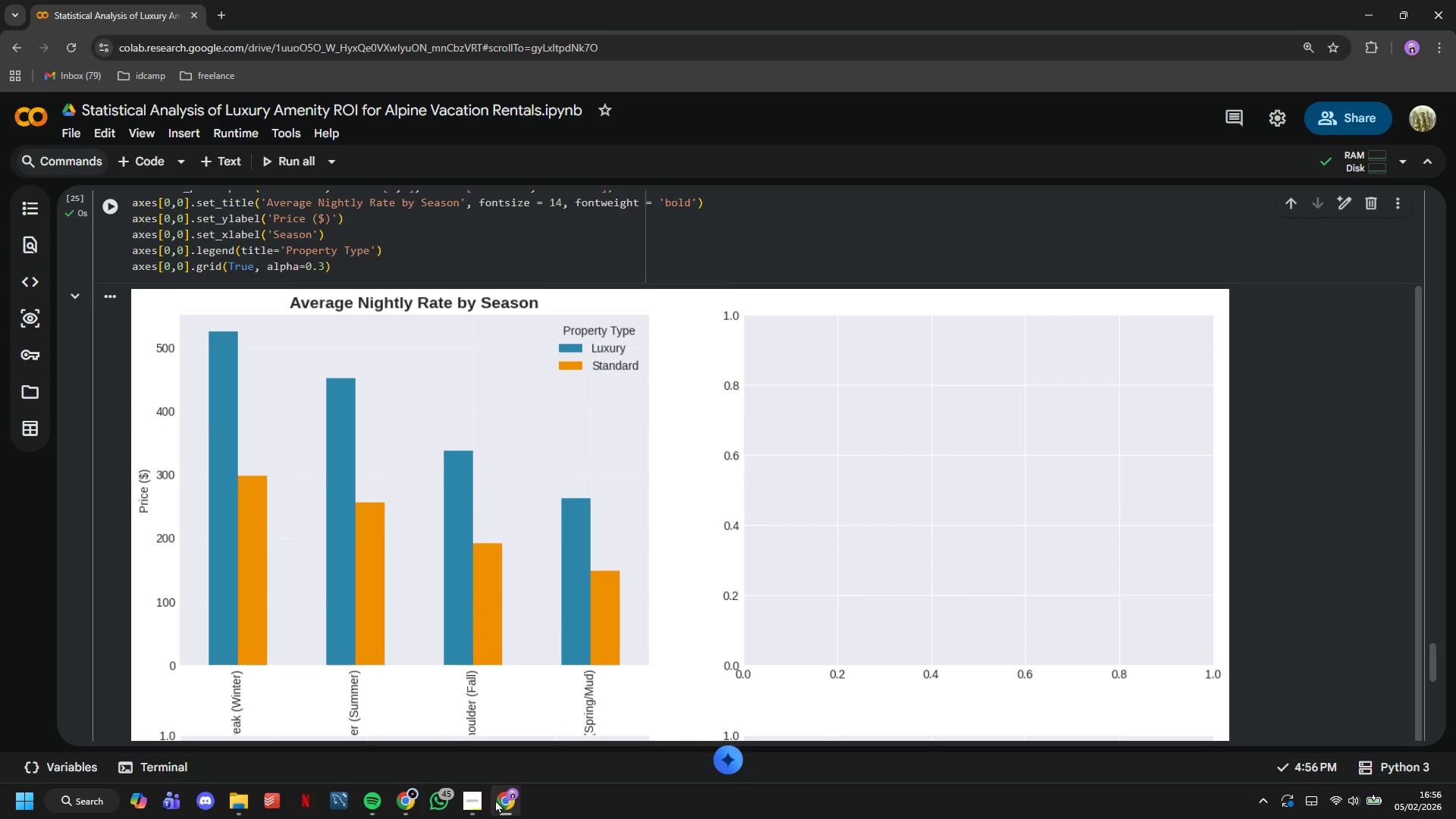 
left_click([471, 798])